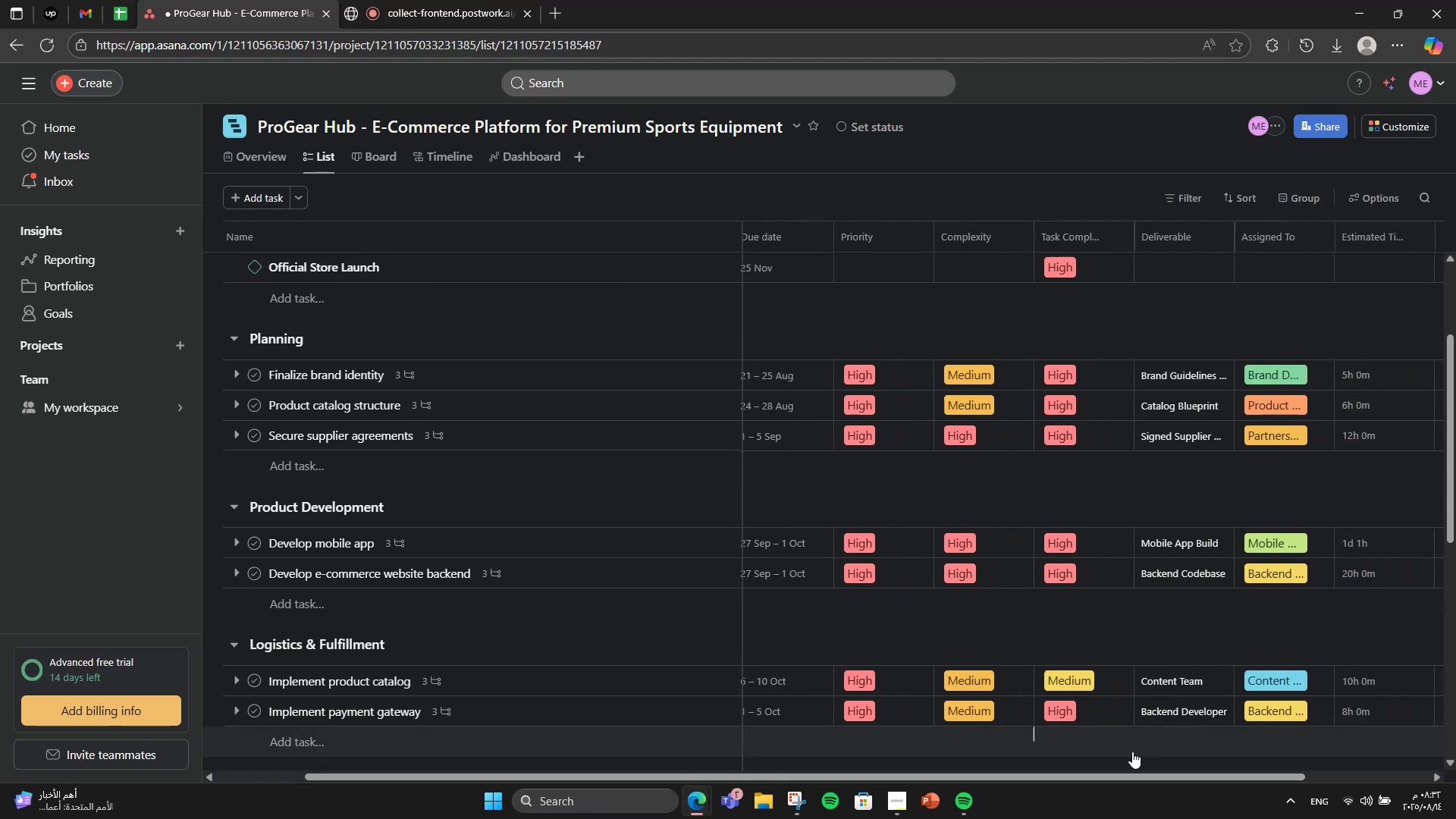 
left_click_drag(start_coordinate=[1132, 752], to_coordinate=[1193, 732])
 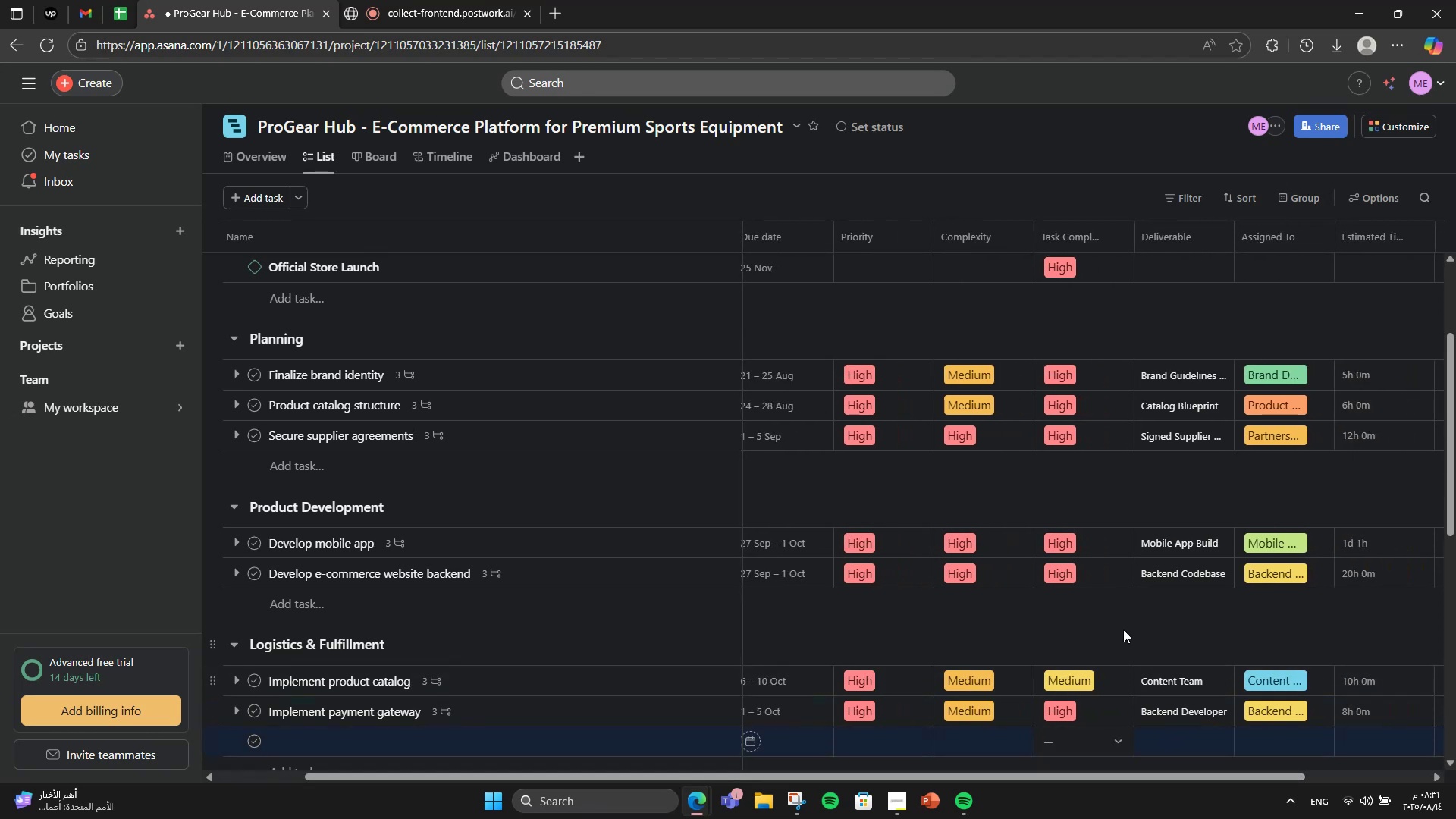 
left_click([1123, 629])
 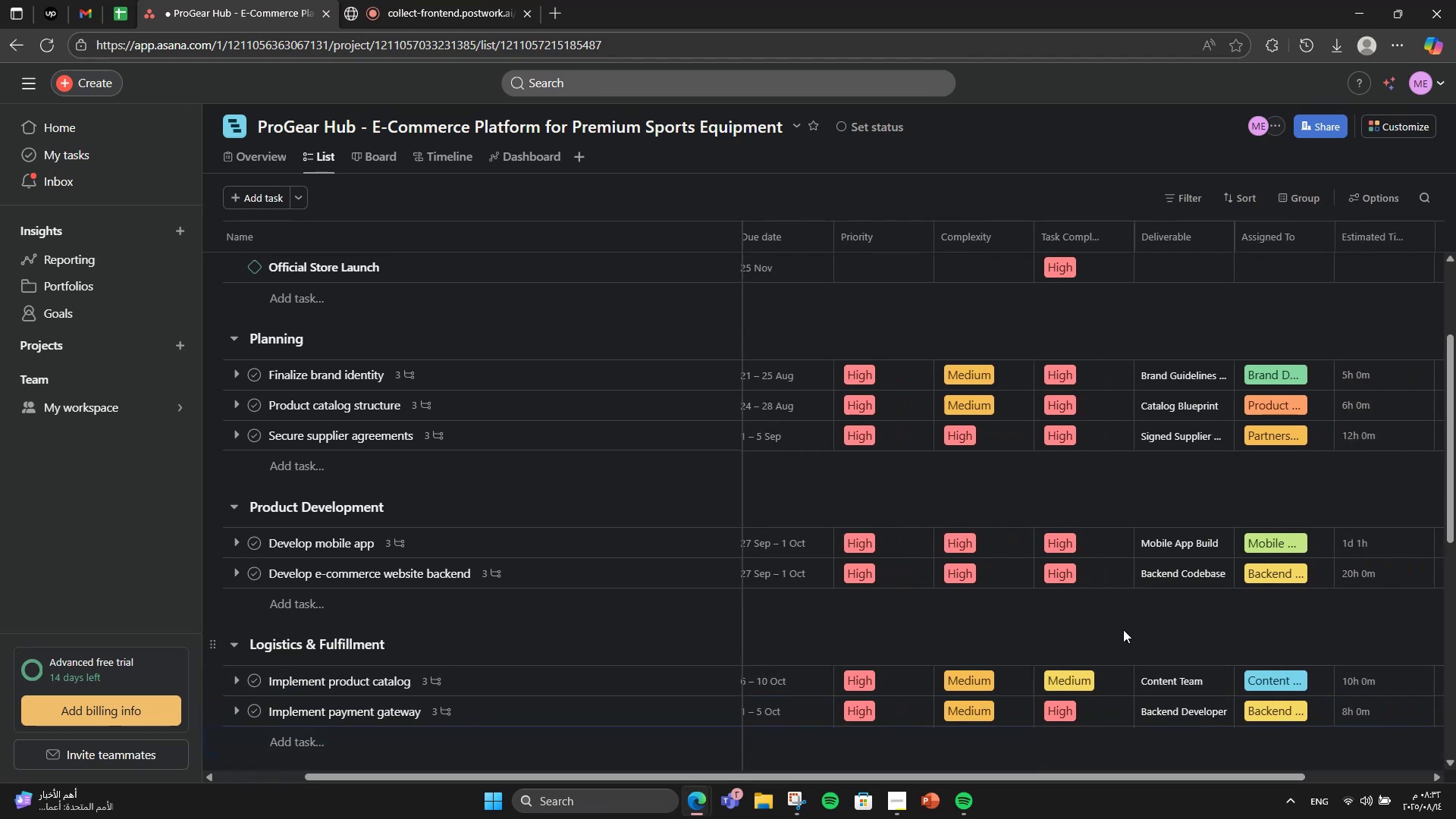 
scroll: coordinate [1014, 617], scroll_direction: down, amount: 4.0
 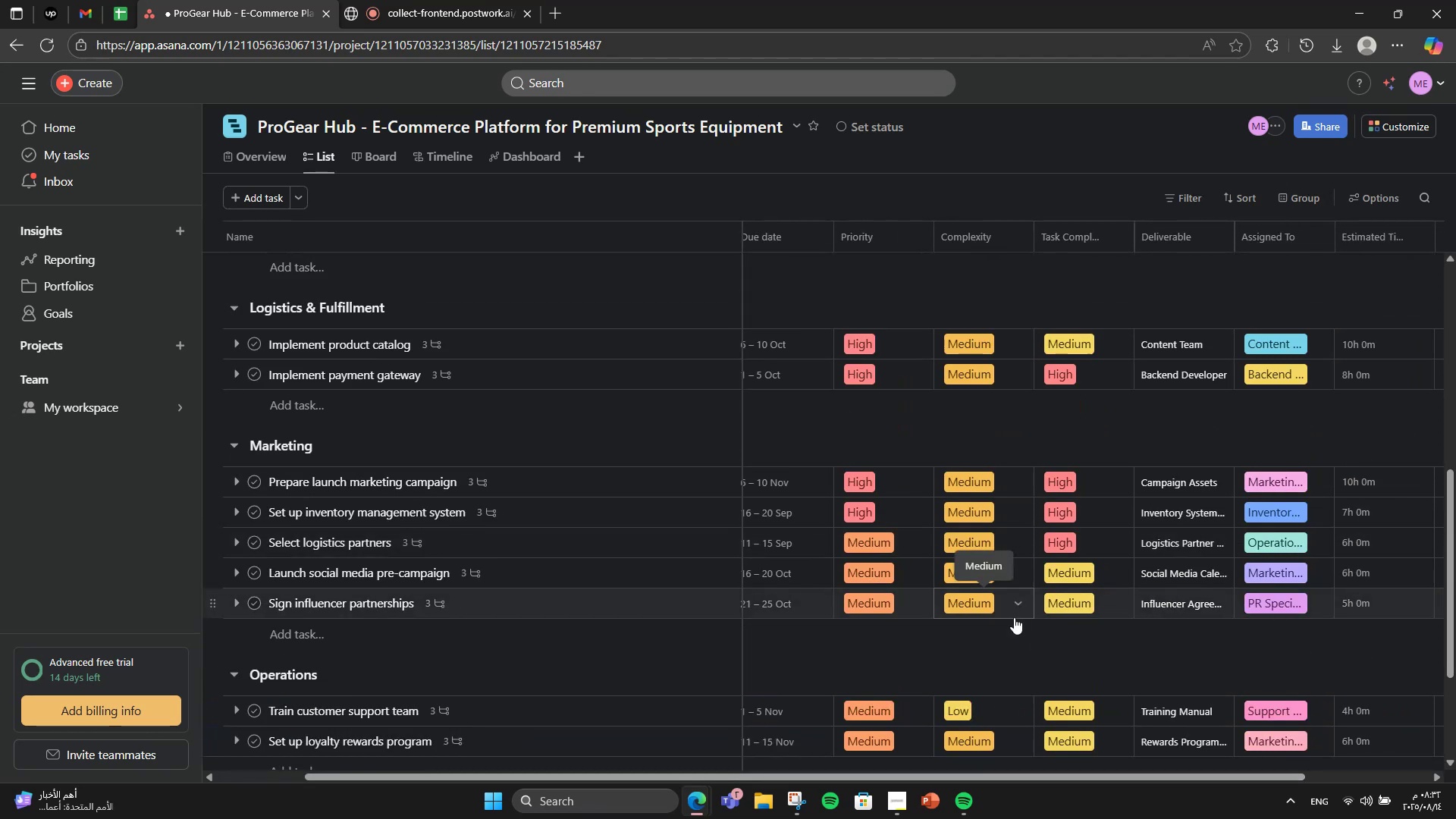 
scroll: coordinate [962, 590], scroll_direction: up, amount: 7.0
 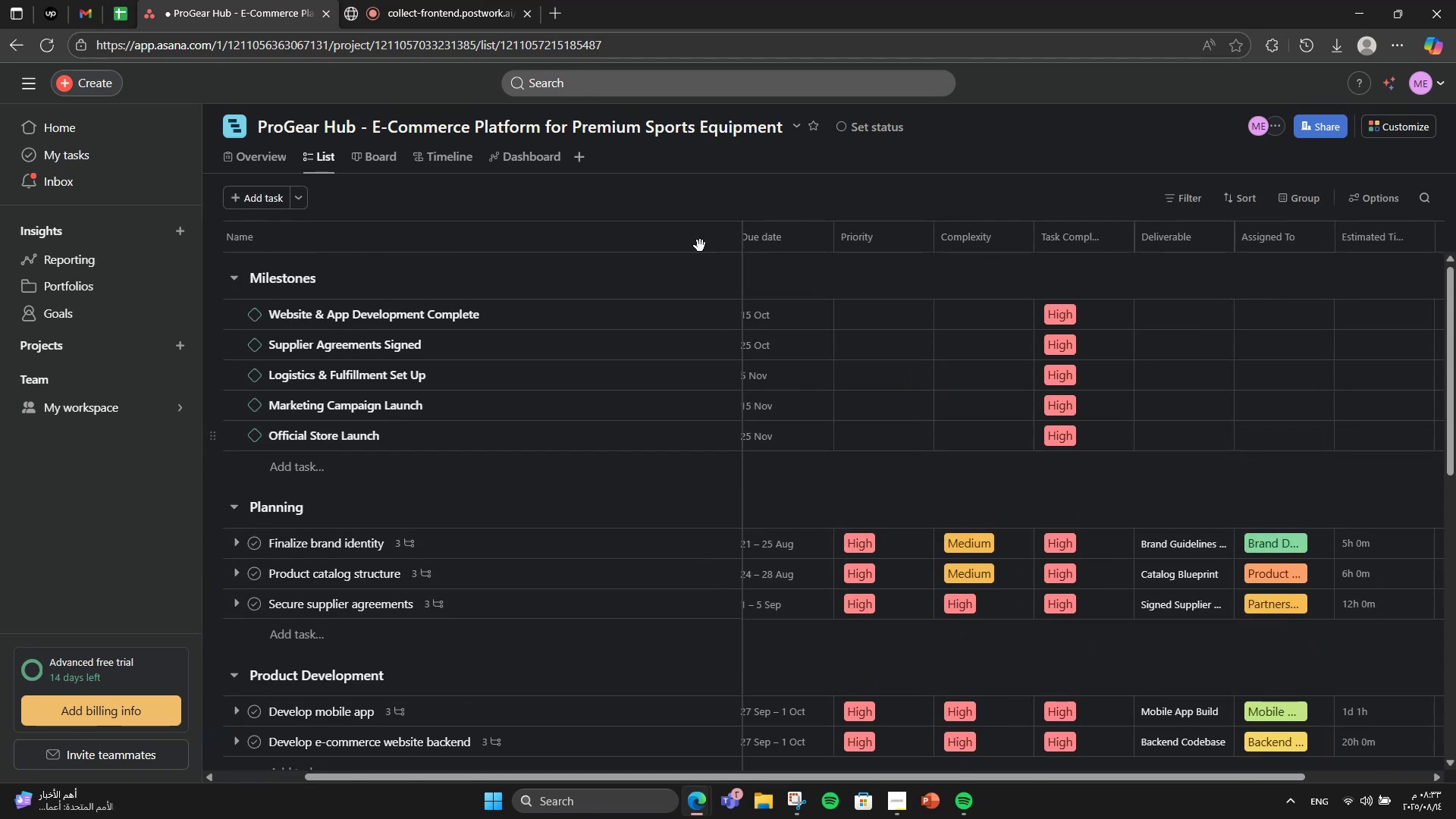 
left_click_drag(start_coordinate=[739, 226], to_coordinate=[711, 231])
 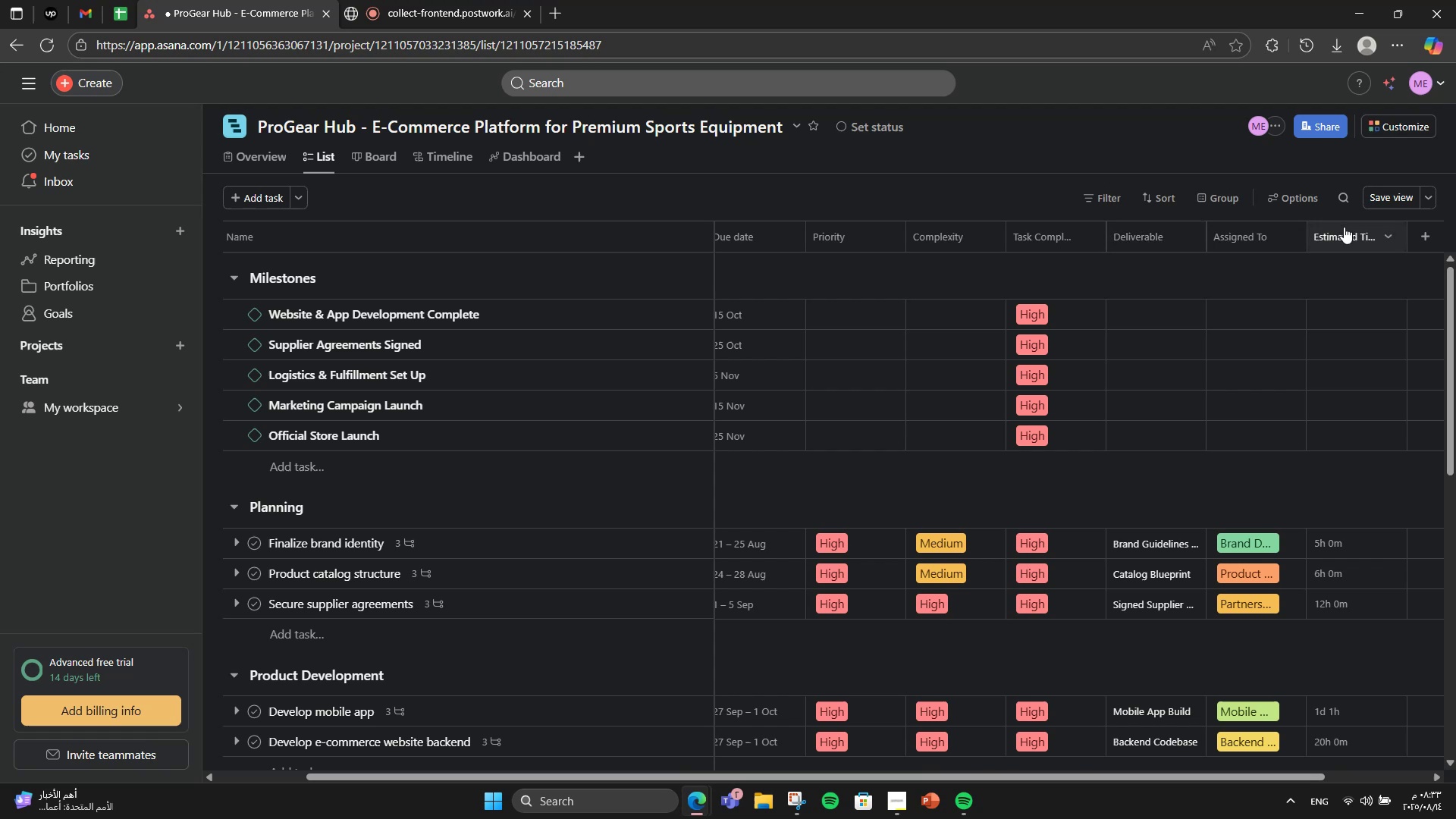 
left_click([1345, 226])
 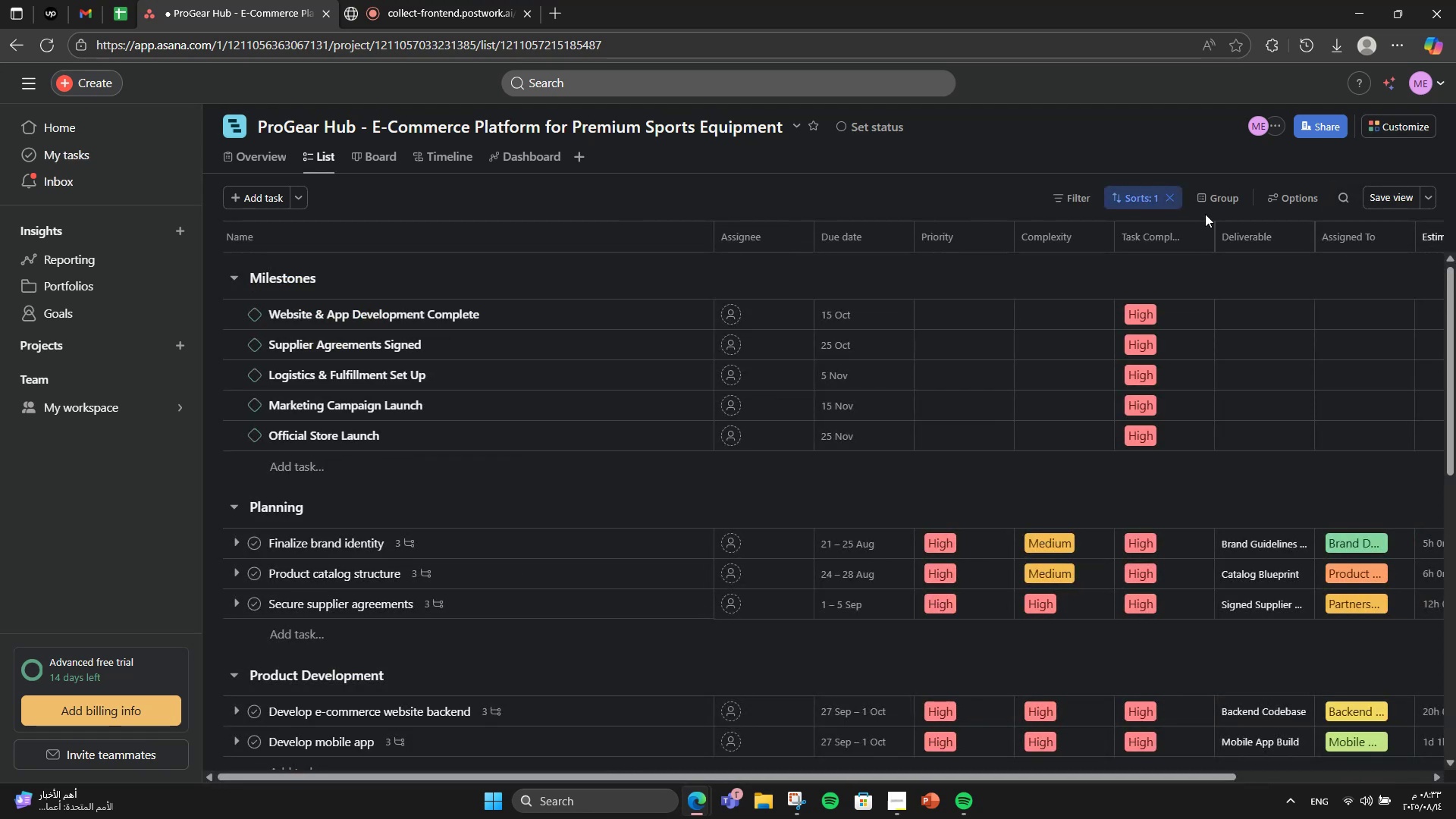 
left_click([1171, 199])
 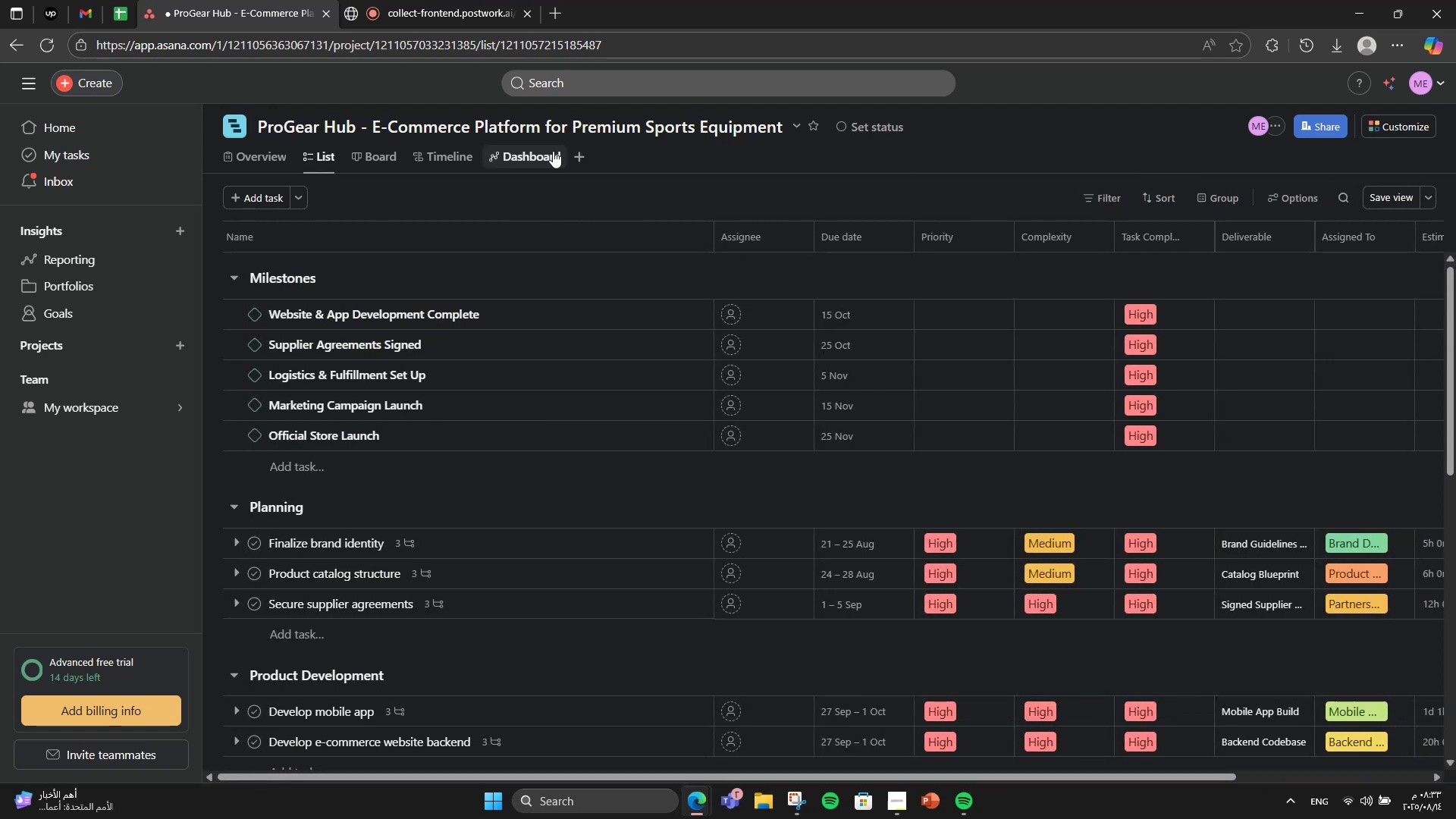 
left_click([418, 154])
 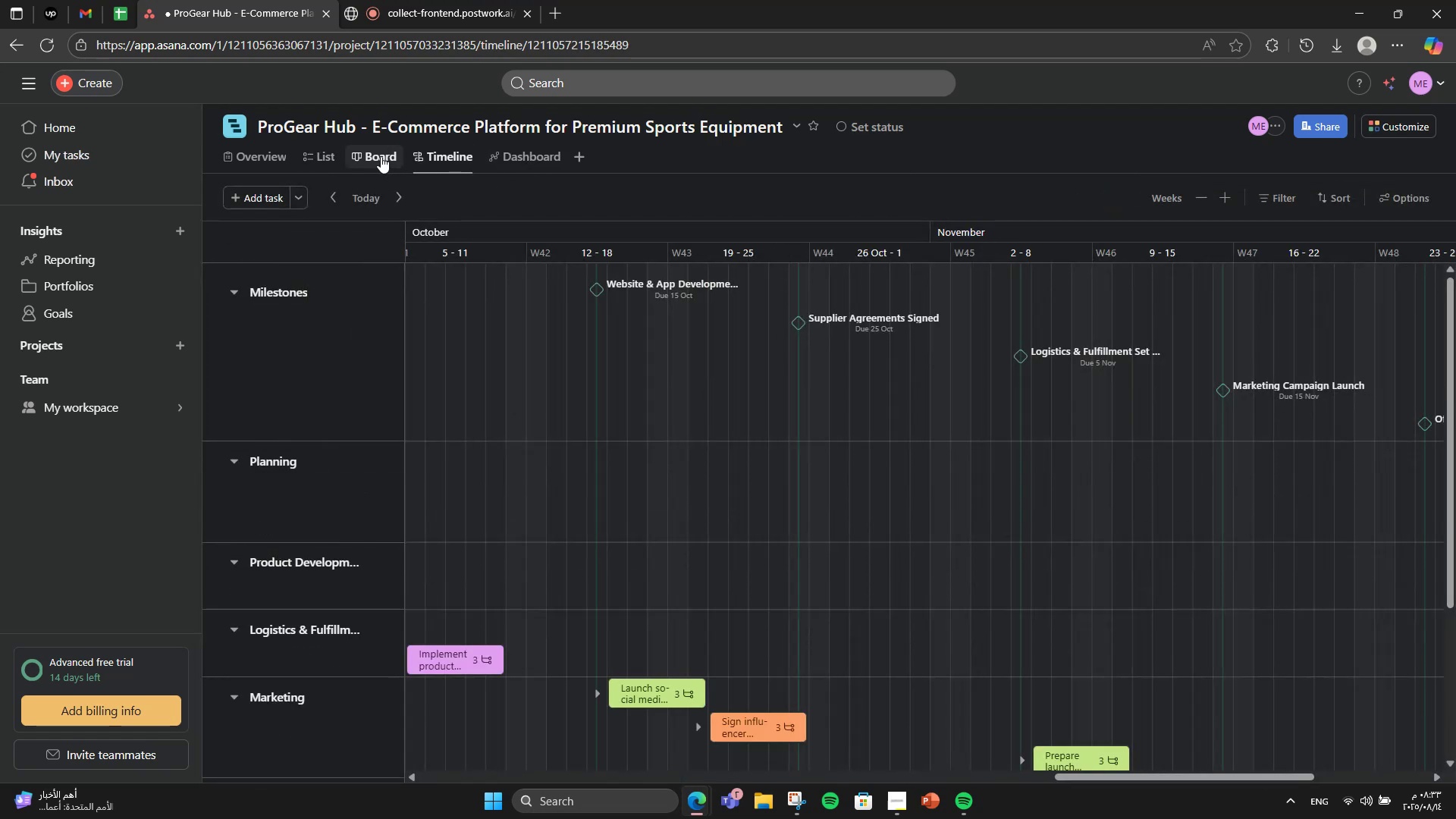 
left_click([376, 155])
 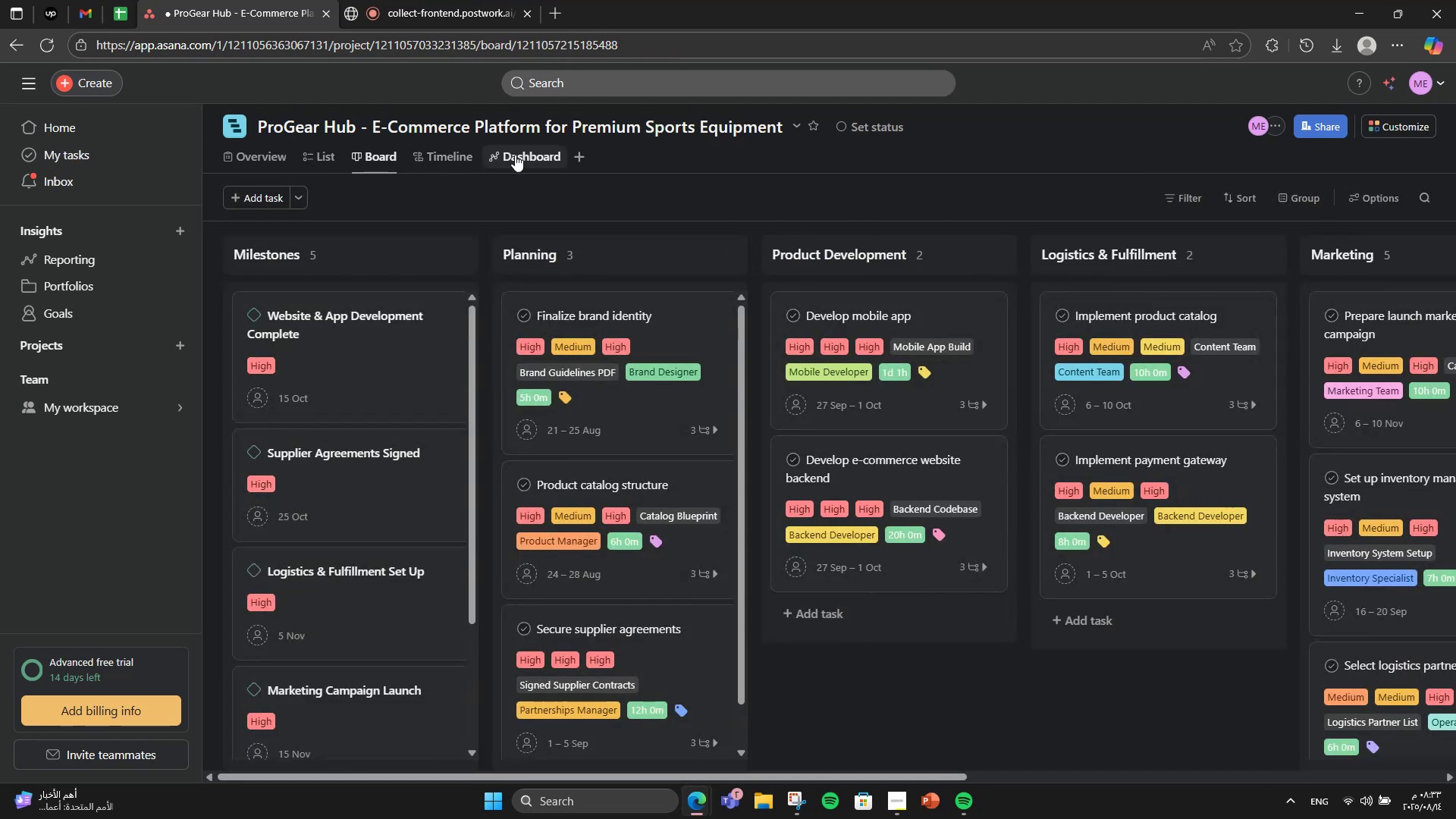 
left_click([515, 155])
 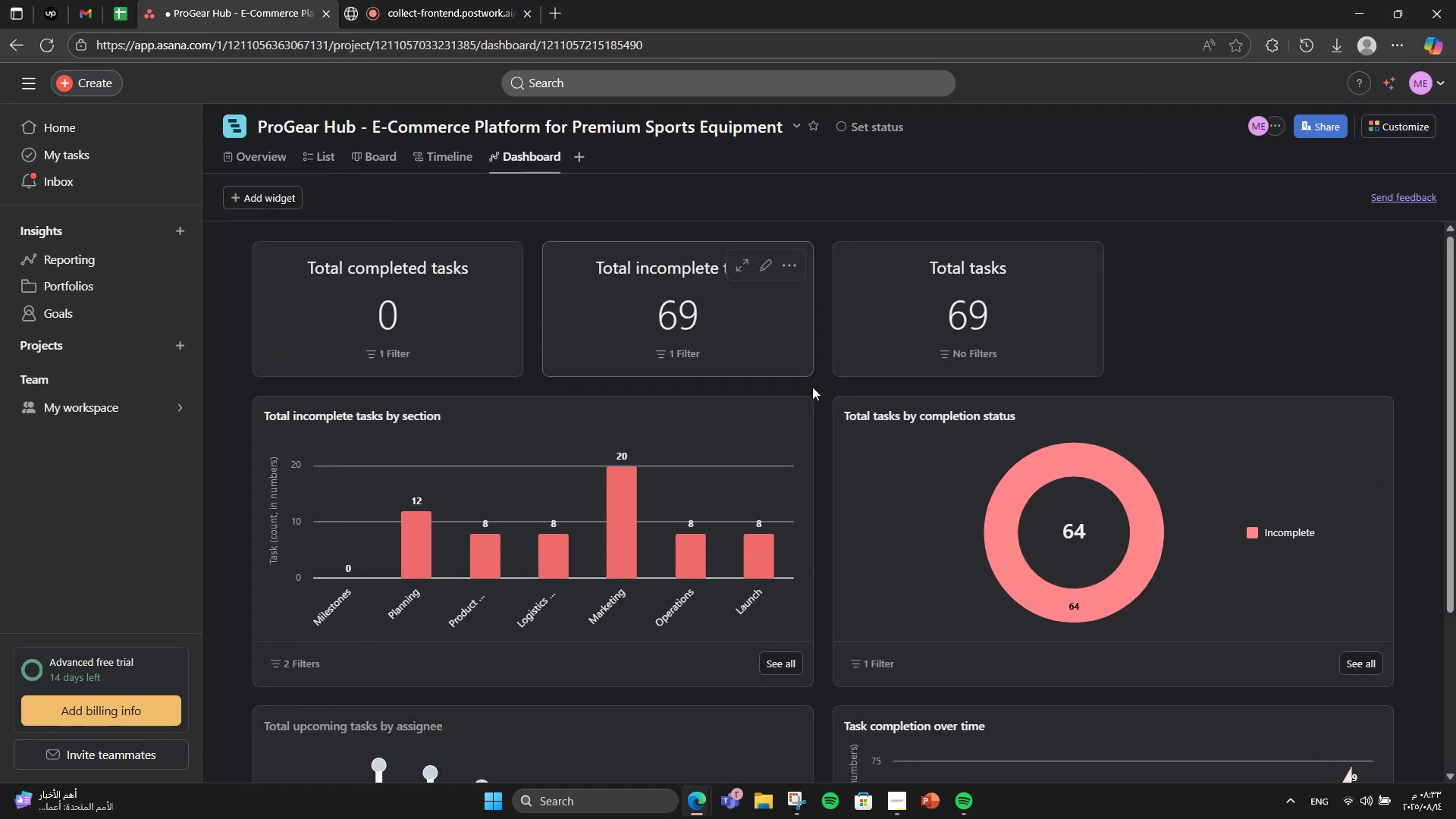 
scroll: coordinate [817, 428], scroll_direction: down, amount: 4.0
 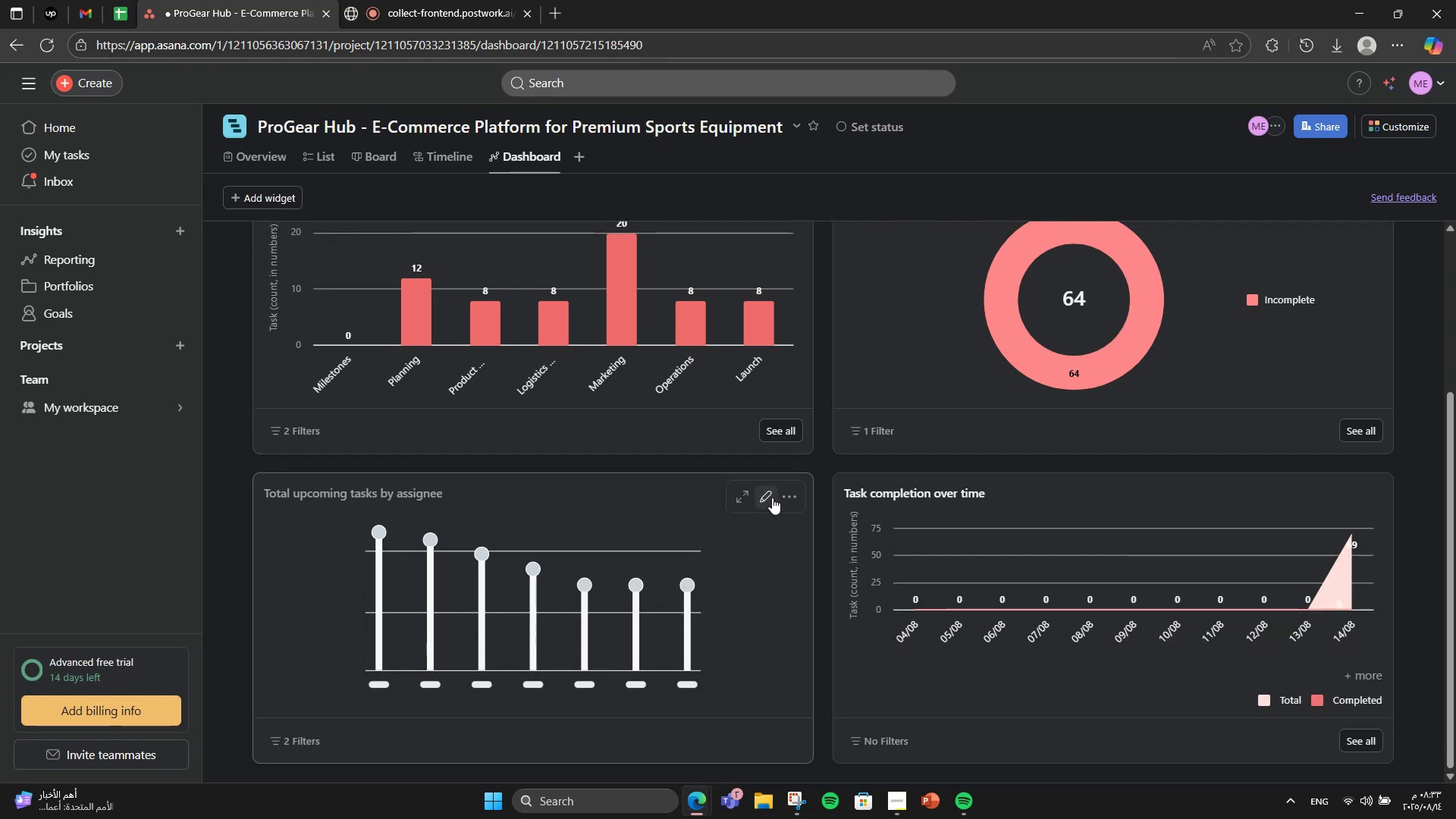 
left_click([772, 497])
 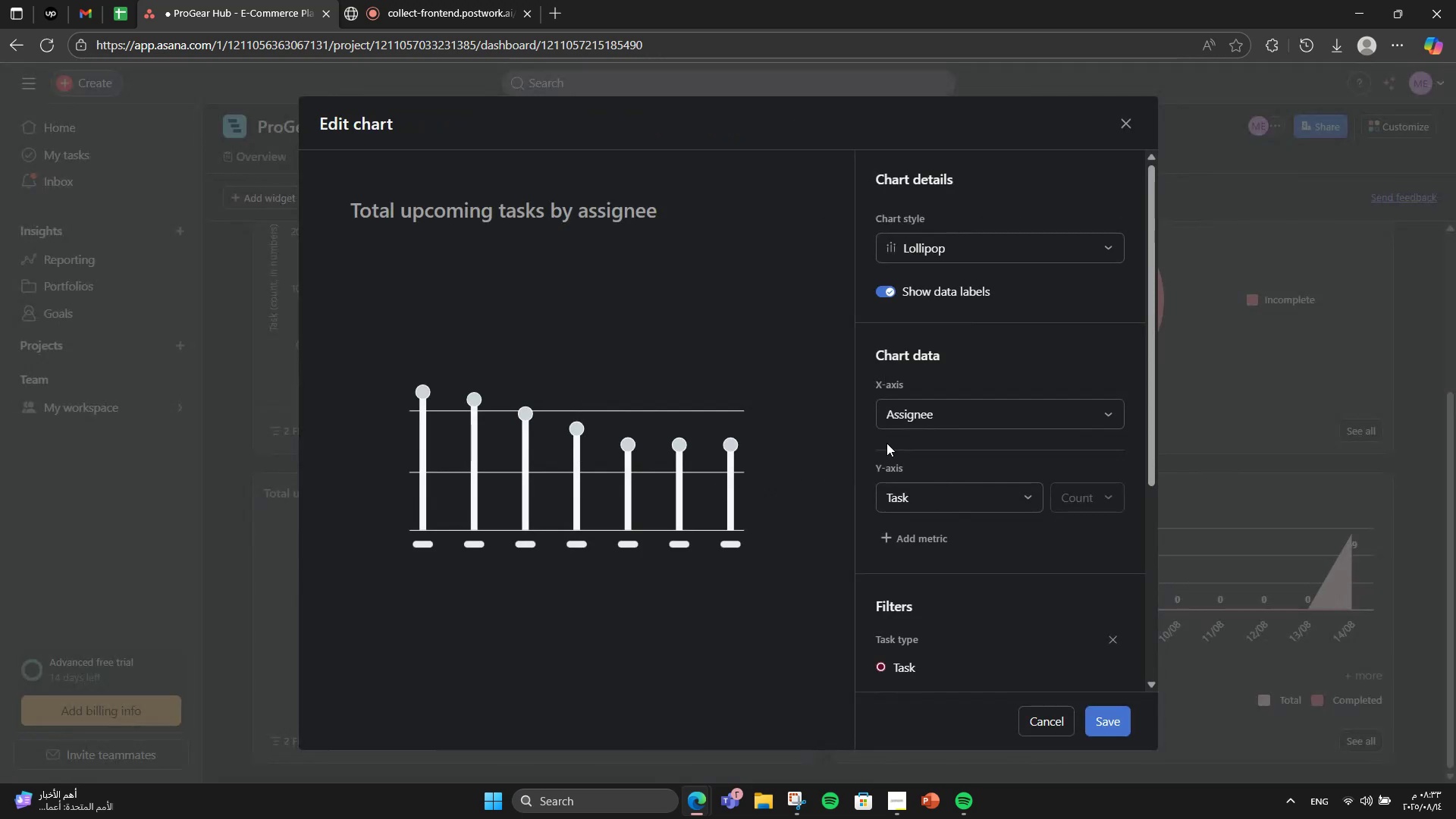 
left_click([911, 428])
 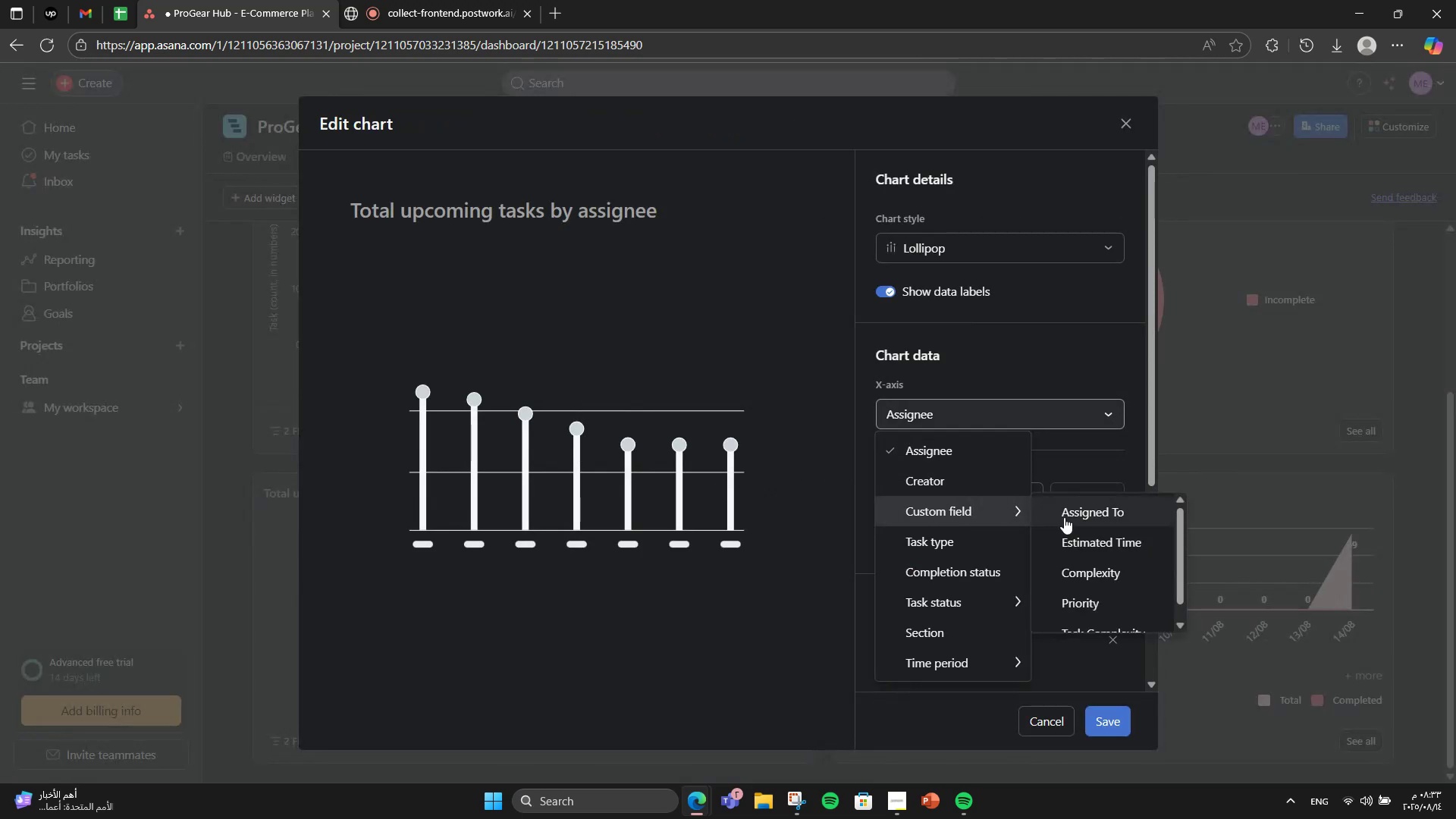 
left_click([1083, 535])
 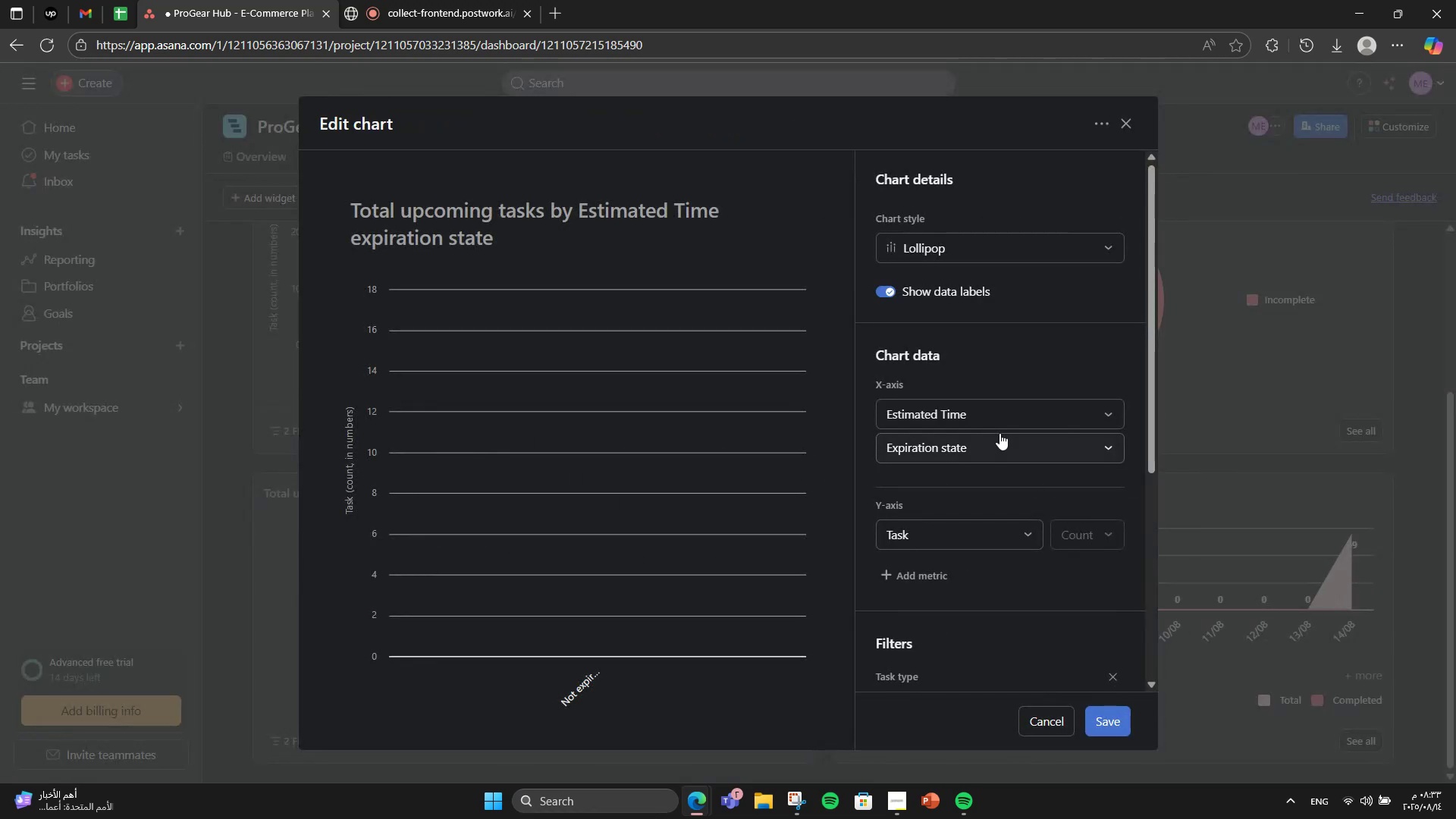 
left_click([979, 413])
 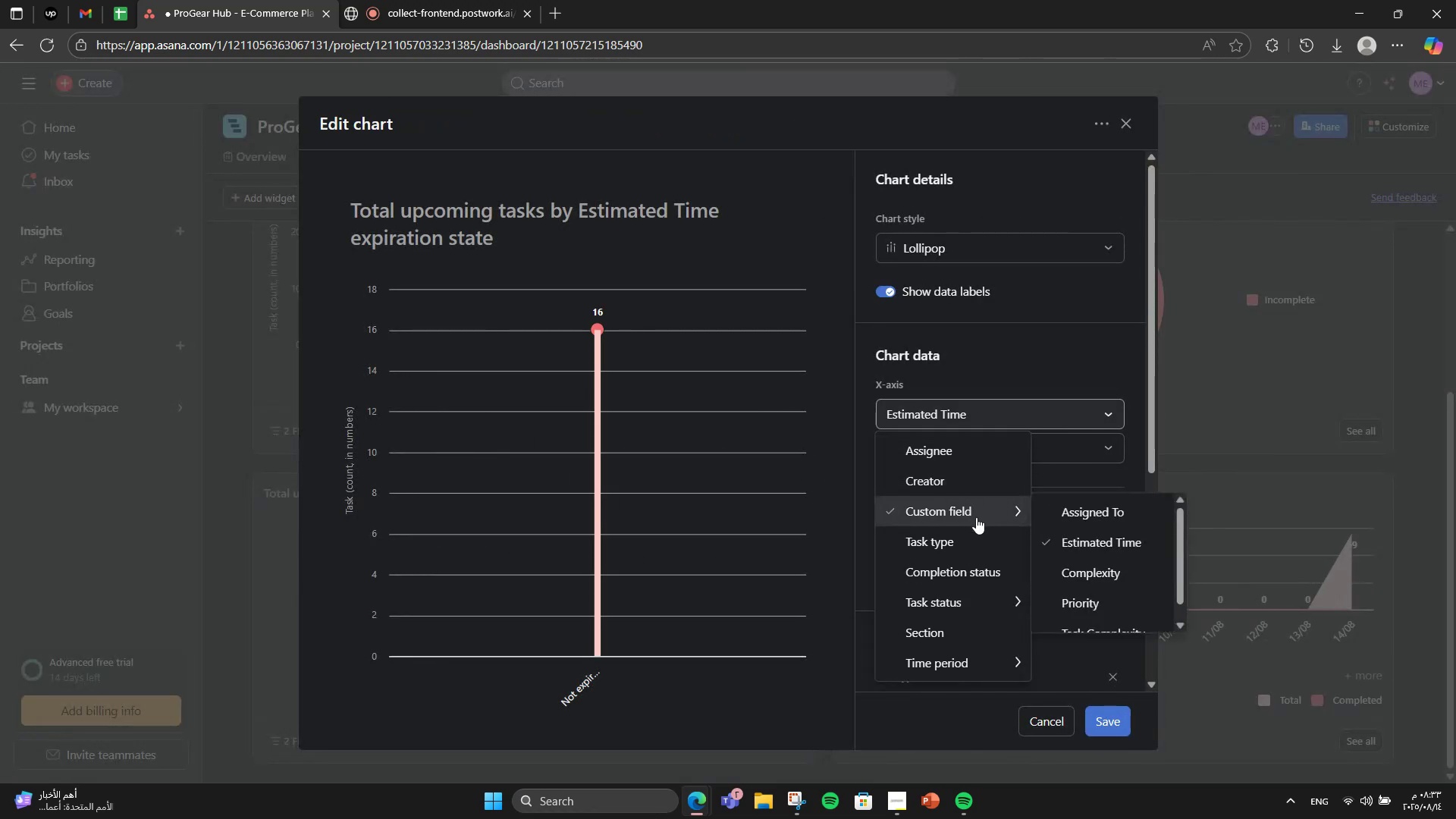 
left_click([1068, 585])
 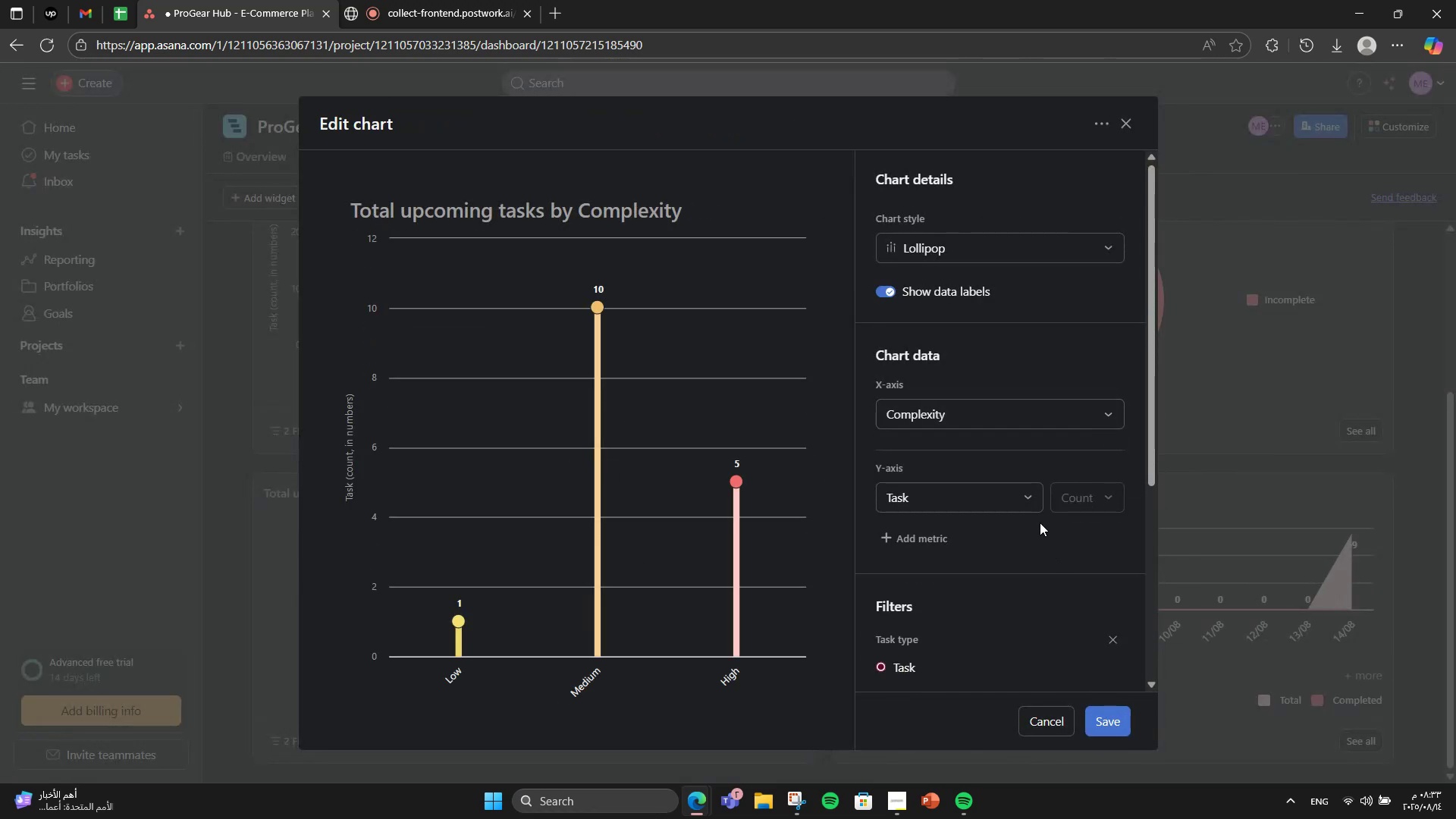 
left_click([1098, 712])
 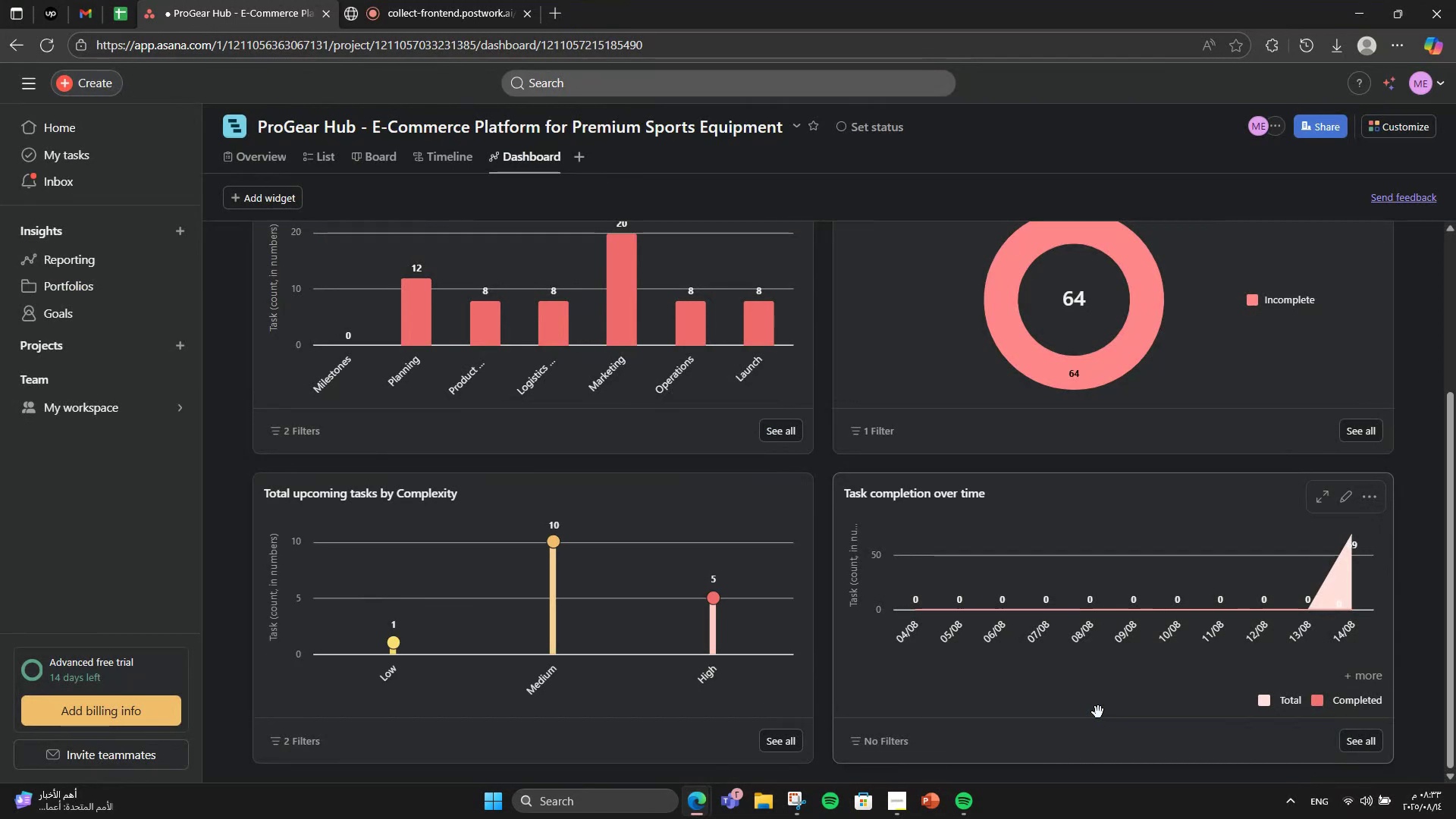 
scroll: coordinate [893, 576], scroll_direction: up, amount: 2.0
 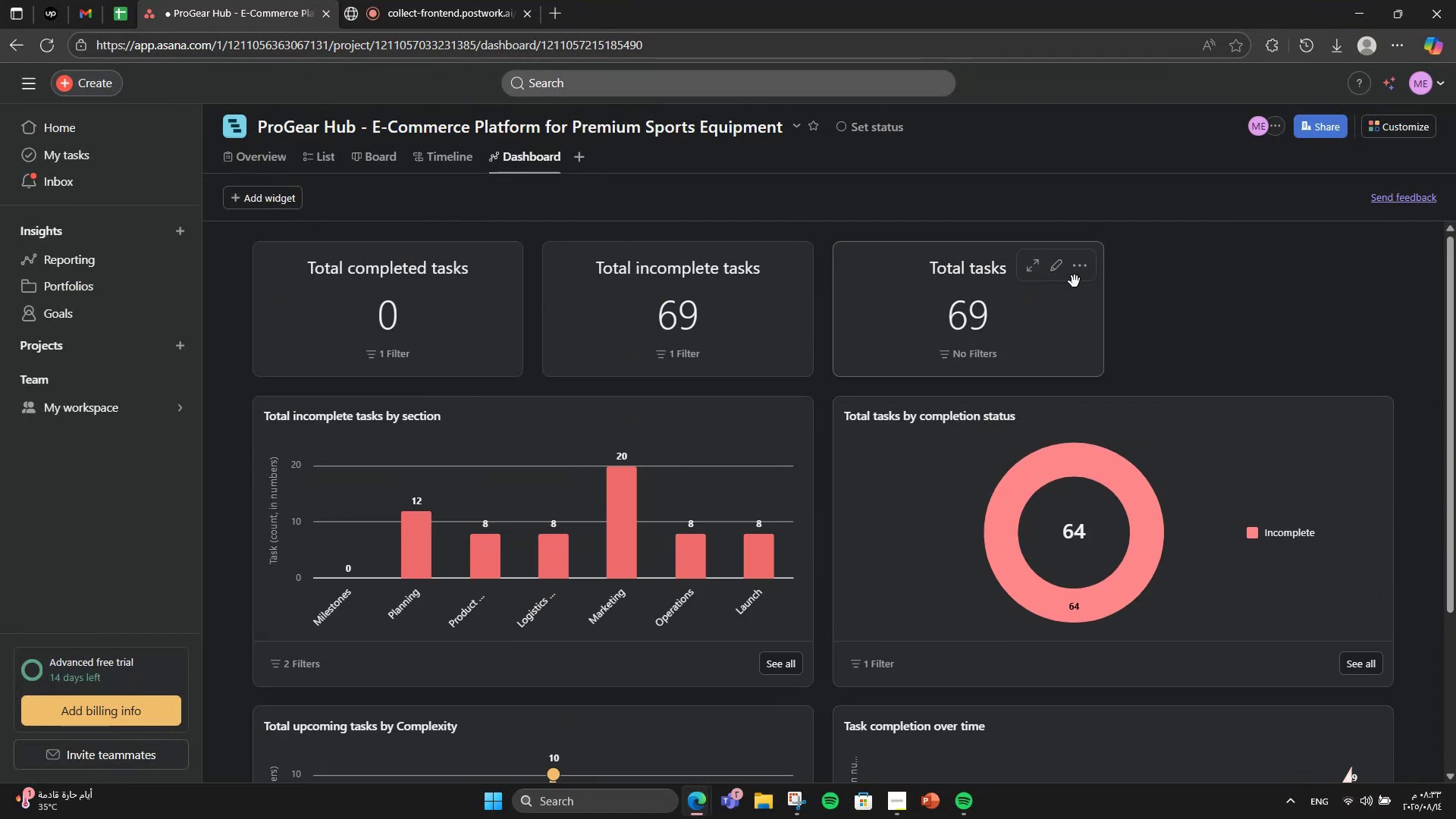 
left_click([1081, 270])
 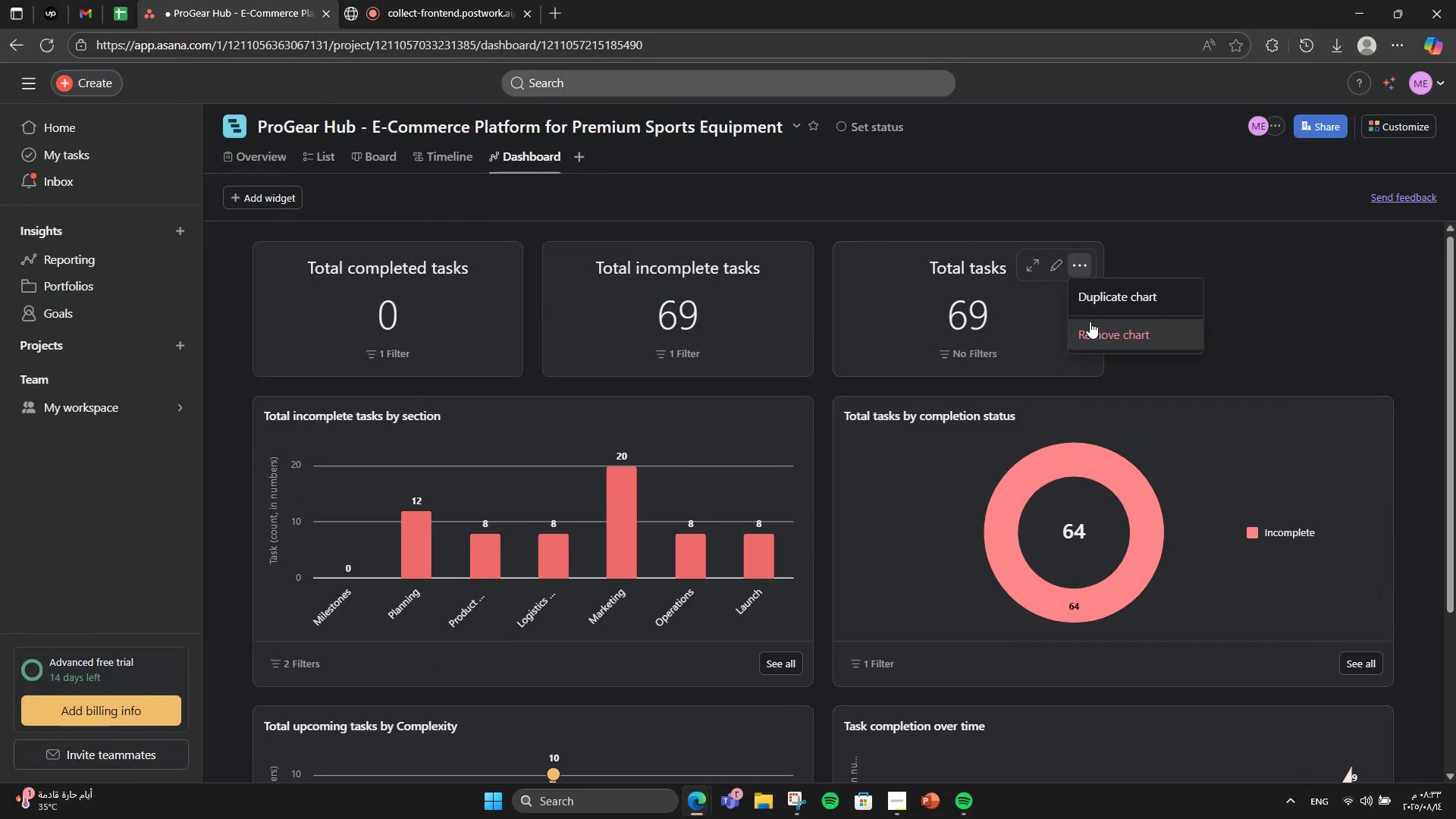 
left_click([1090, 322])
 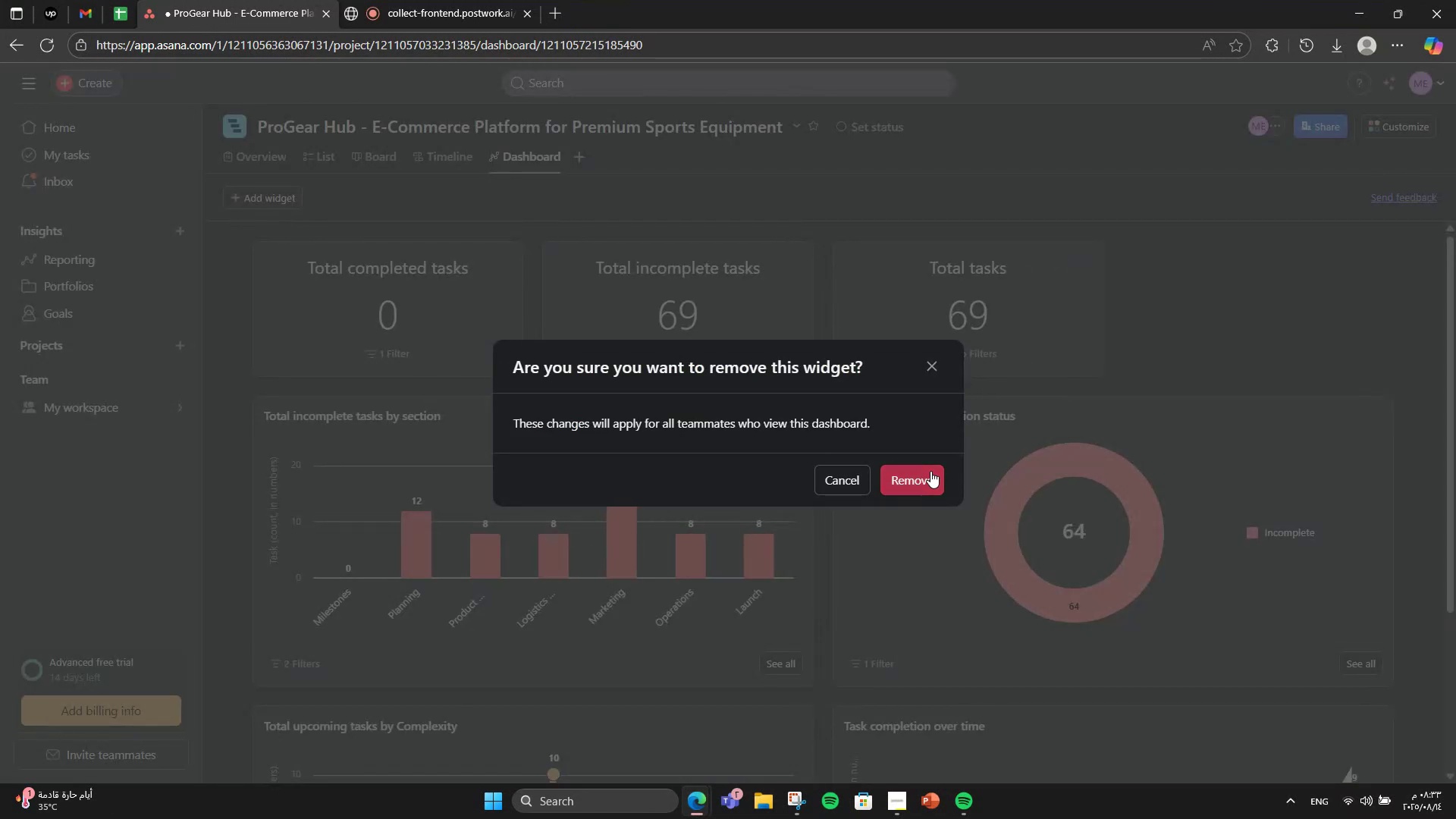 
left_click([935, 471])
 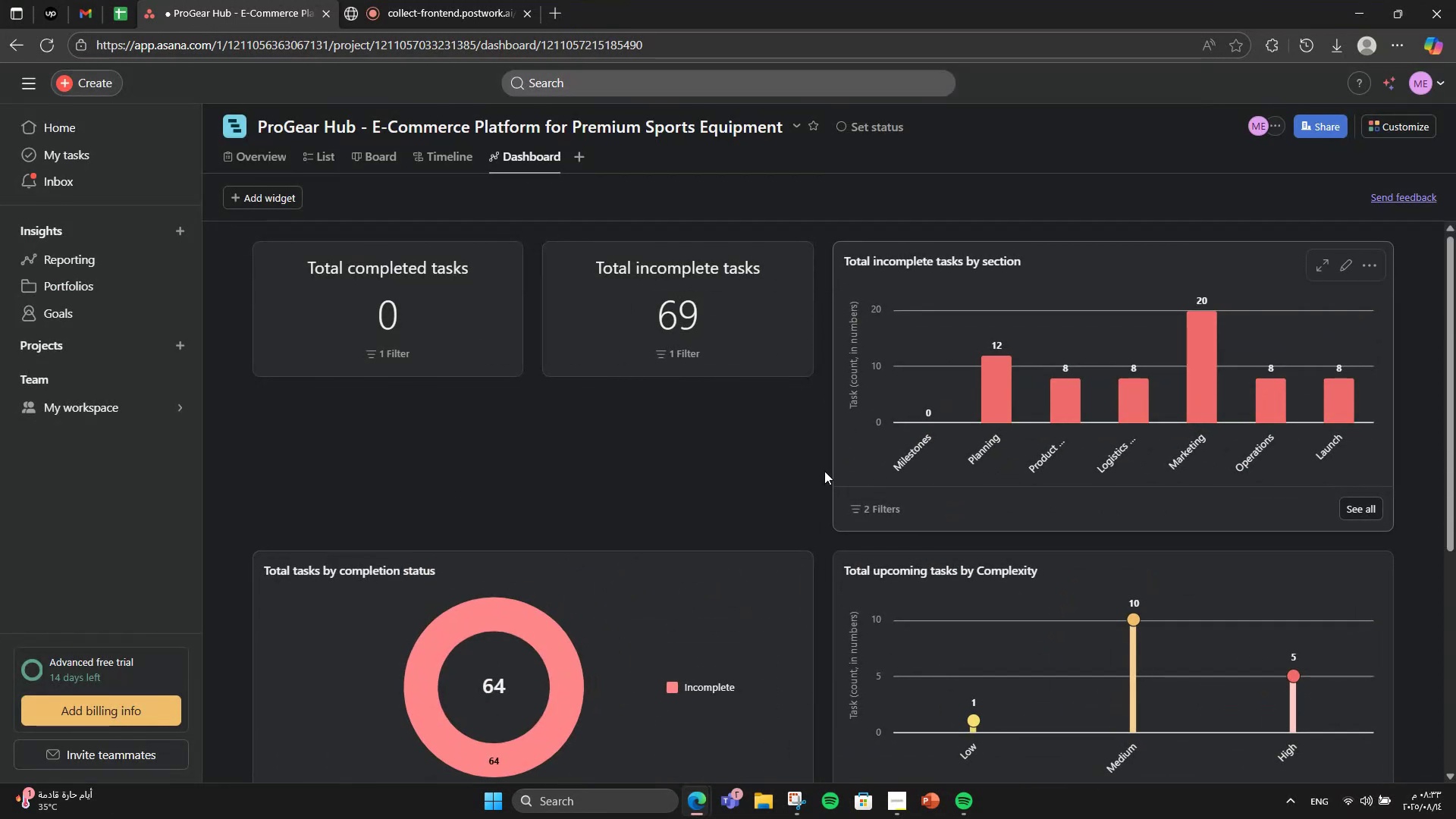 
scroll: coordinate [523, 428], scroll_direction: down, amount: 5.0
 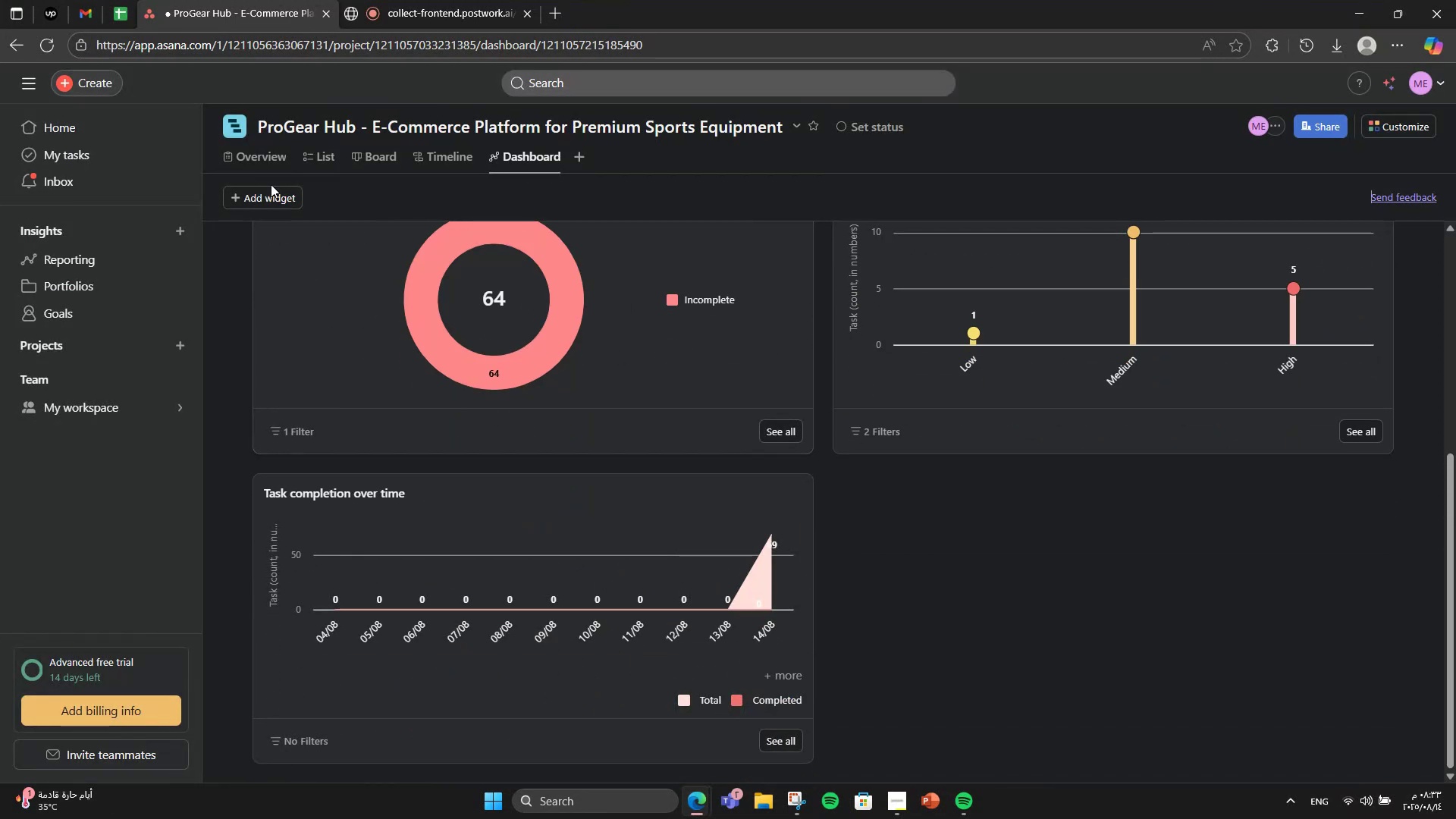 
double_click([270, 193])
 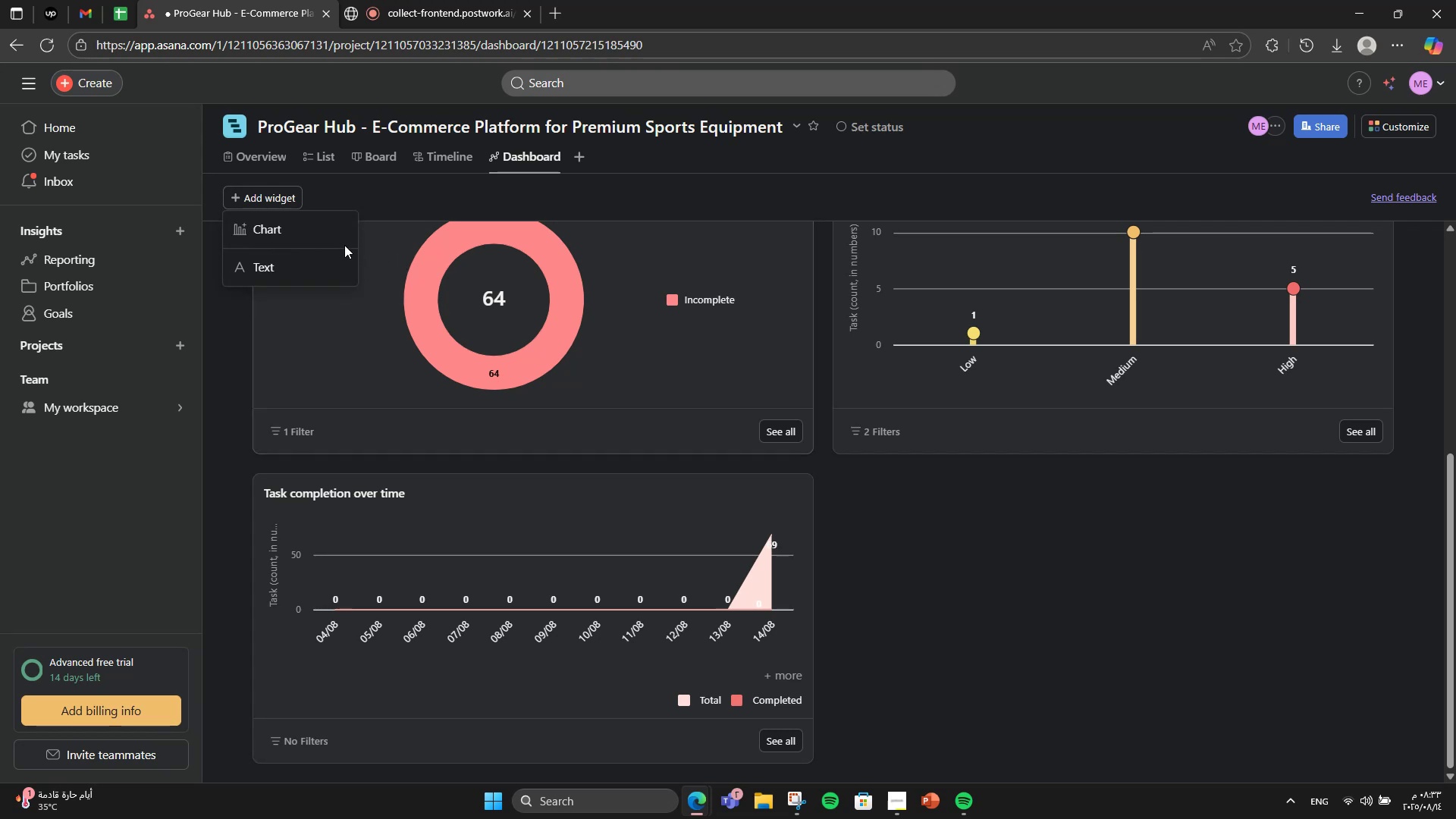 
left_click([327, 237])
 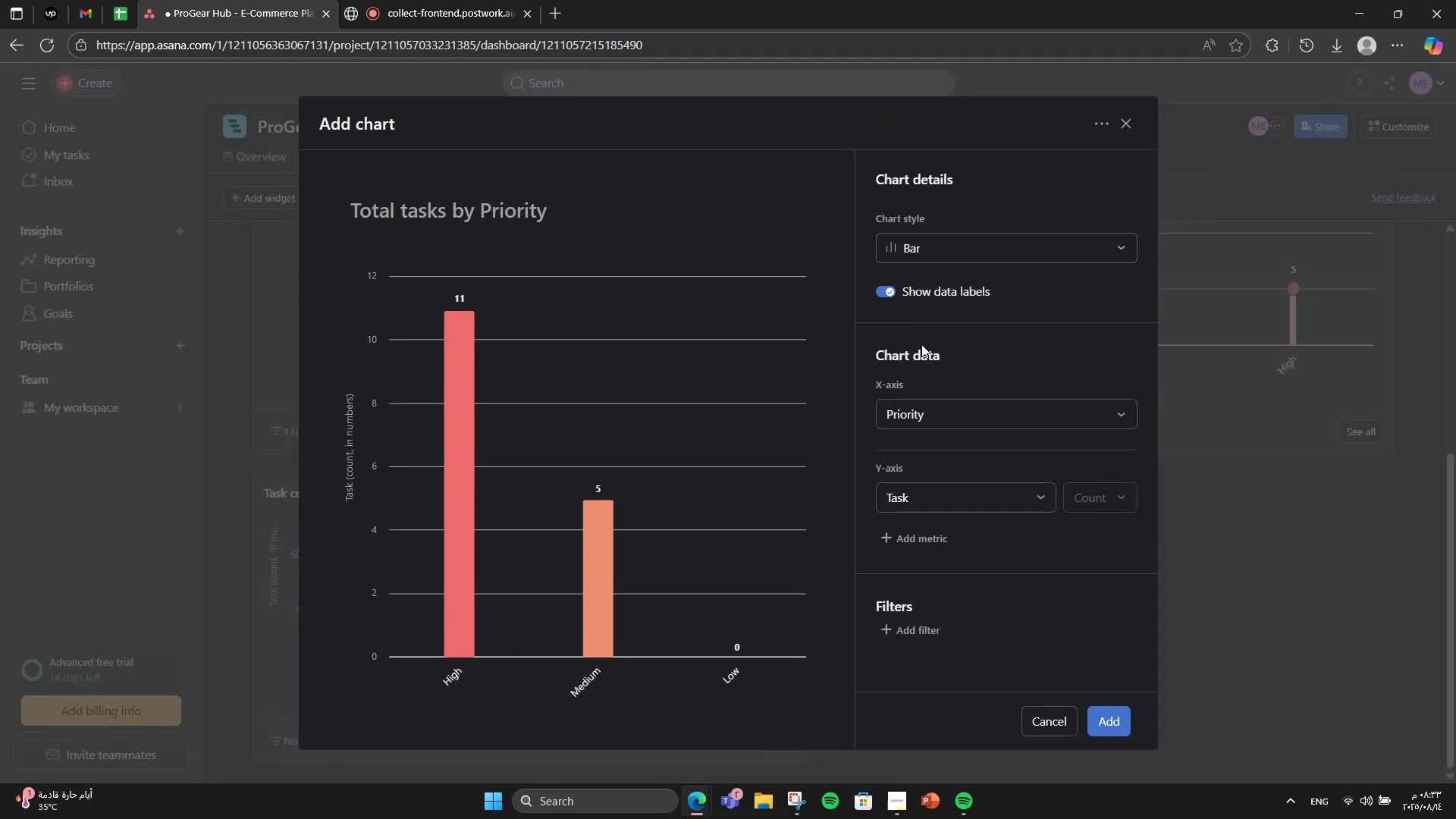 
left_click([921, 416])
 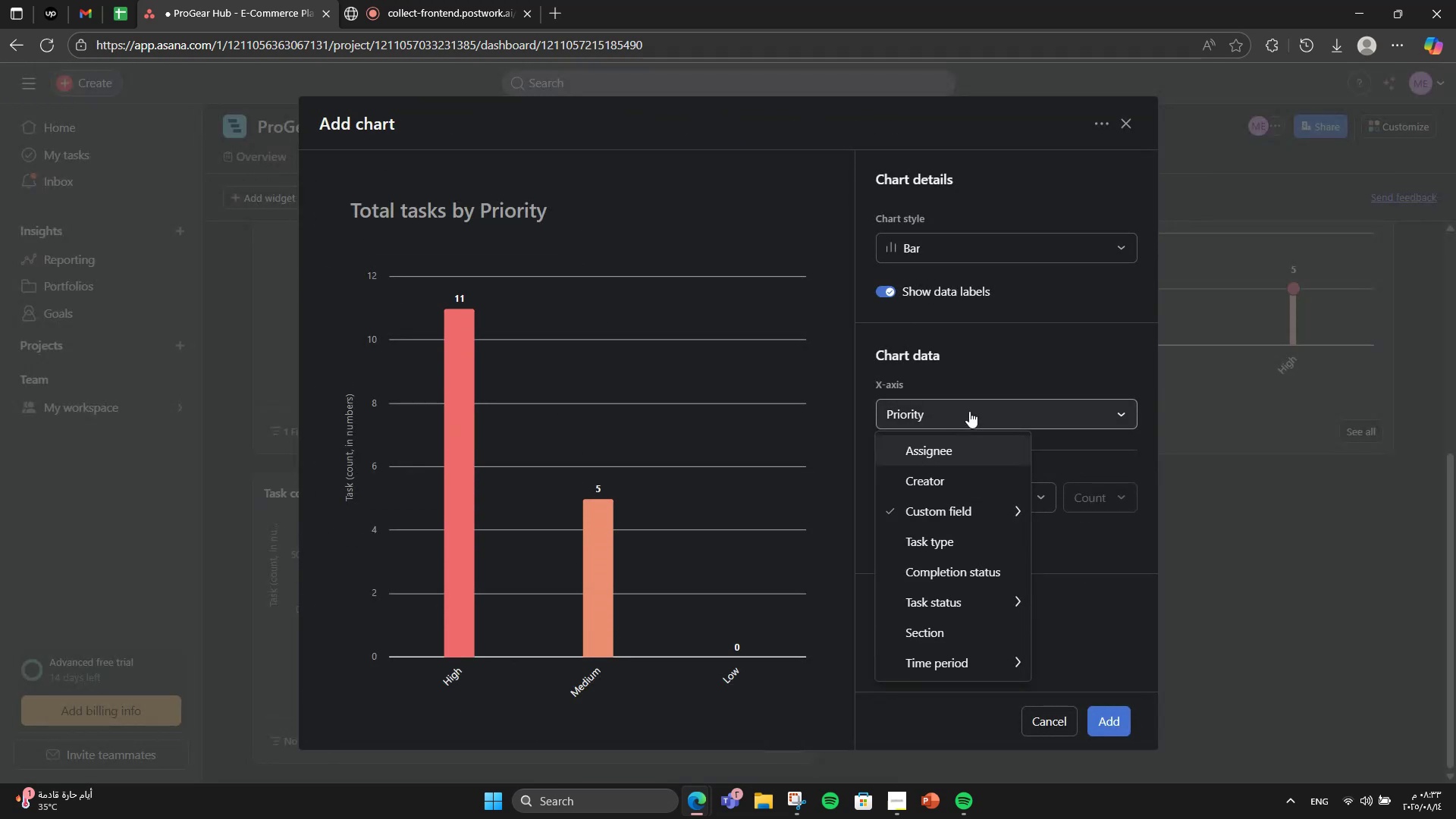 
left_click([974, 369])
 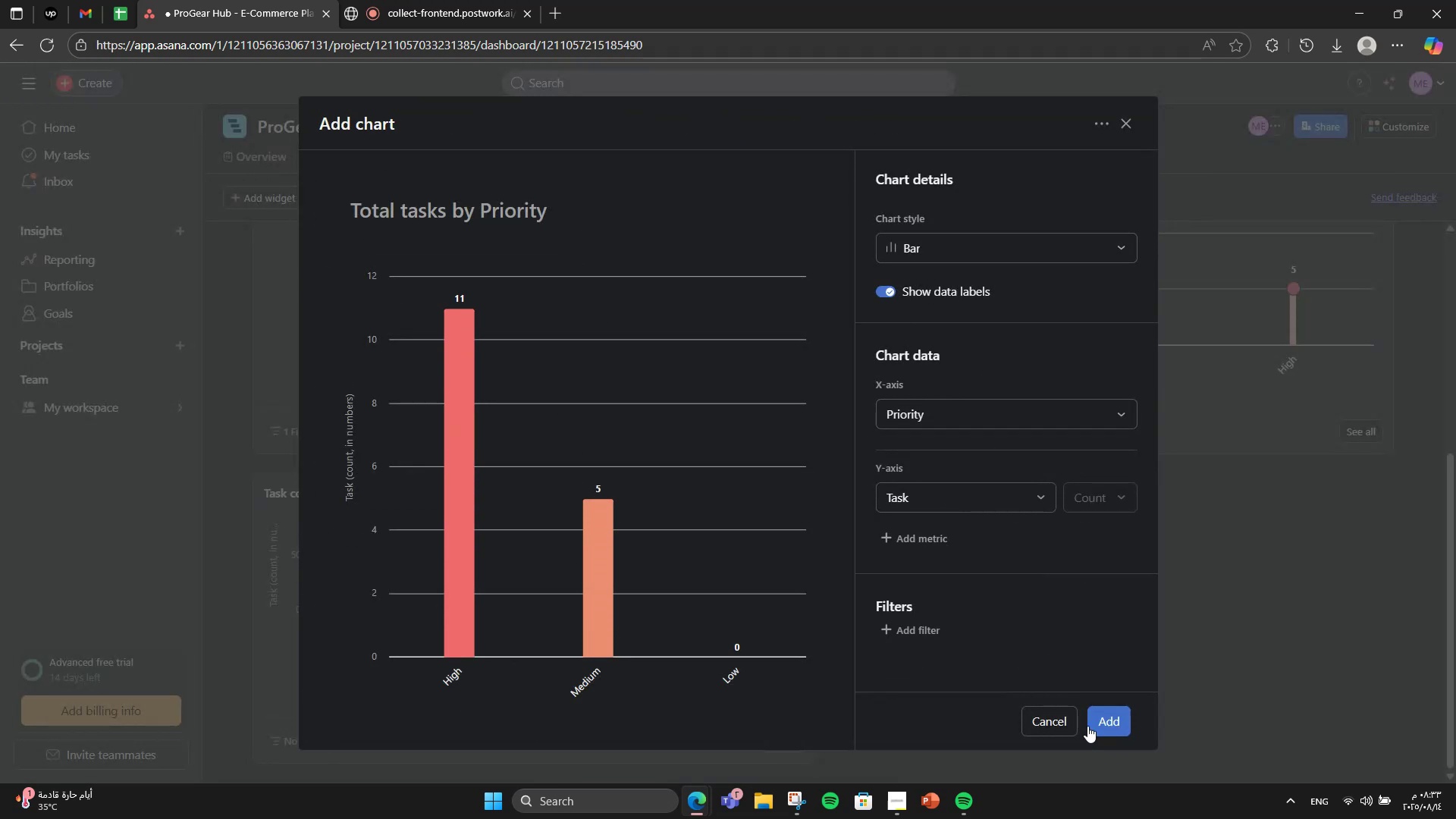 
left_click([1087, 726])
 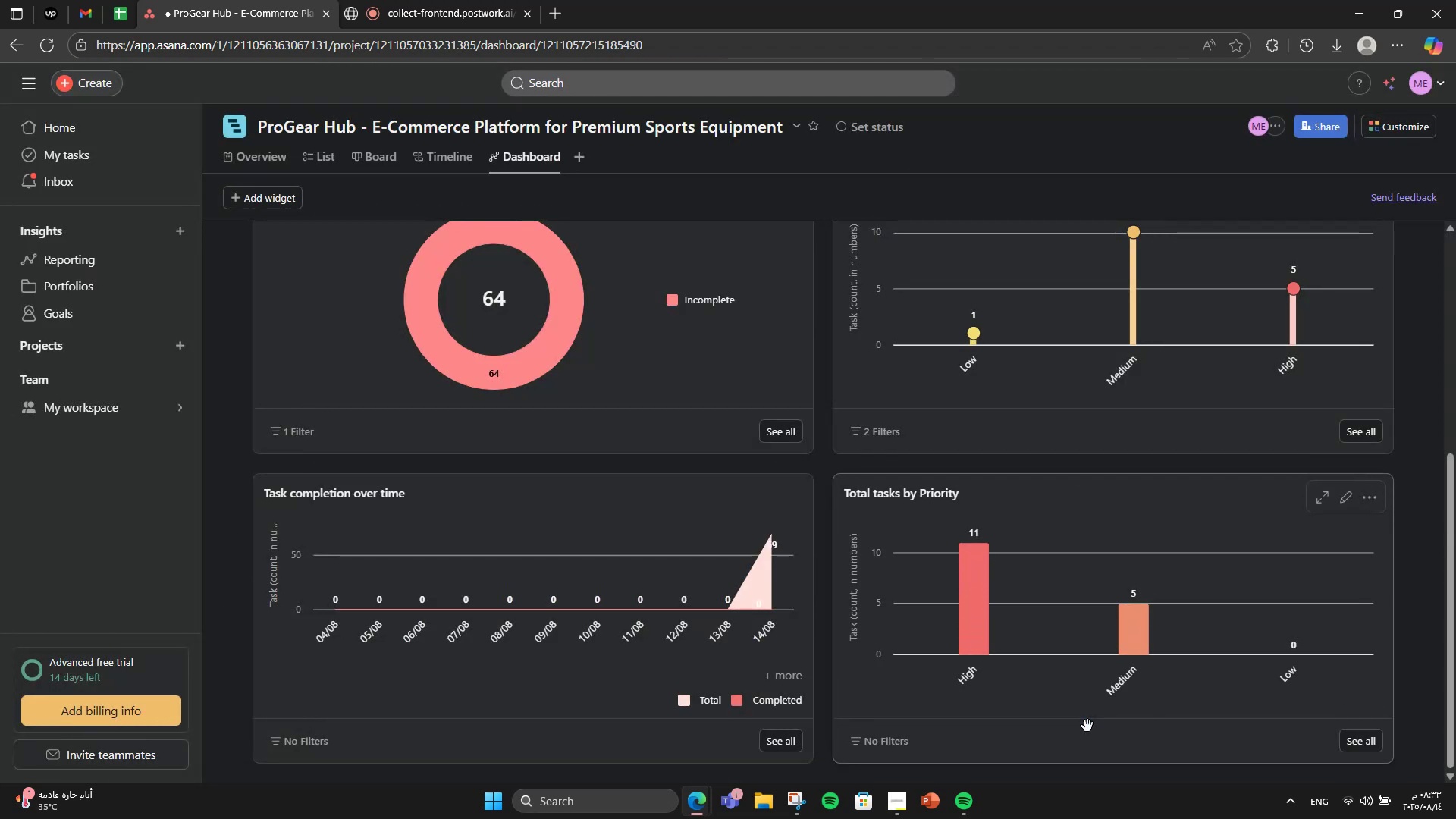 
wait(8.06)
 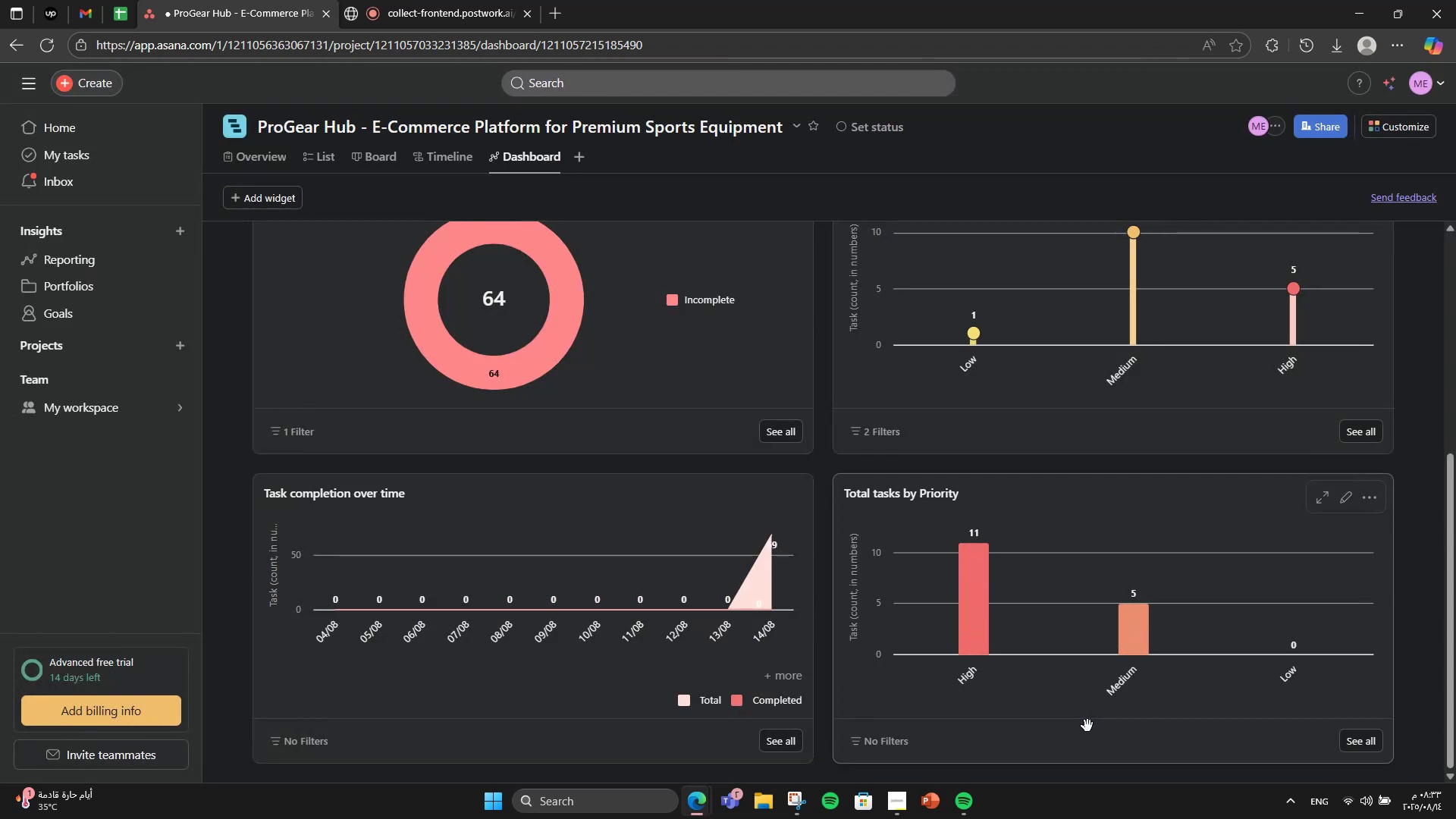 
scroll: coordinate [365, 390], scroll_direction: up, amount: 3.0
 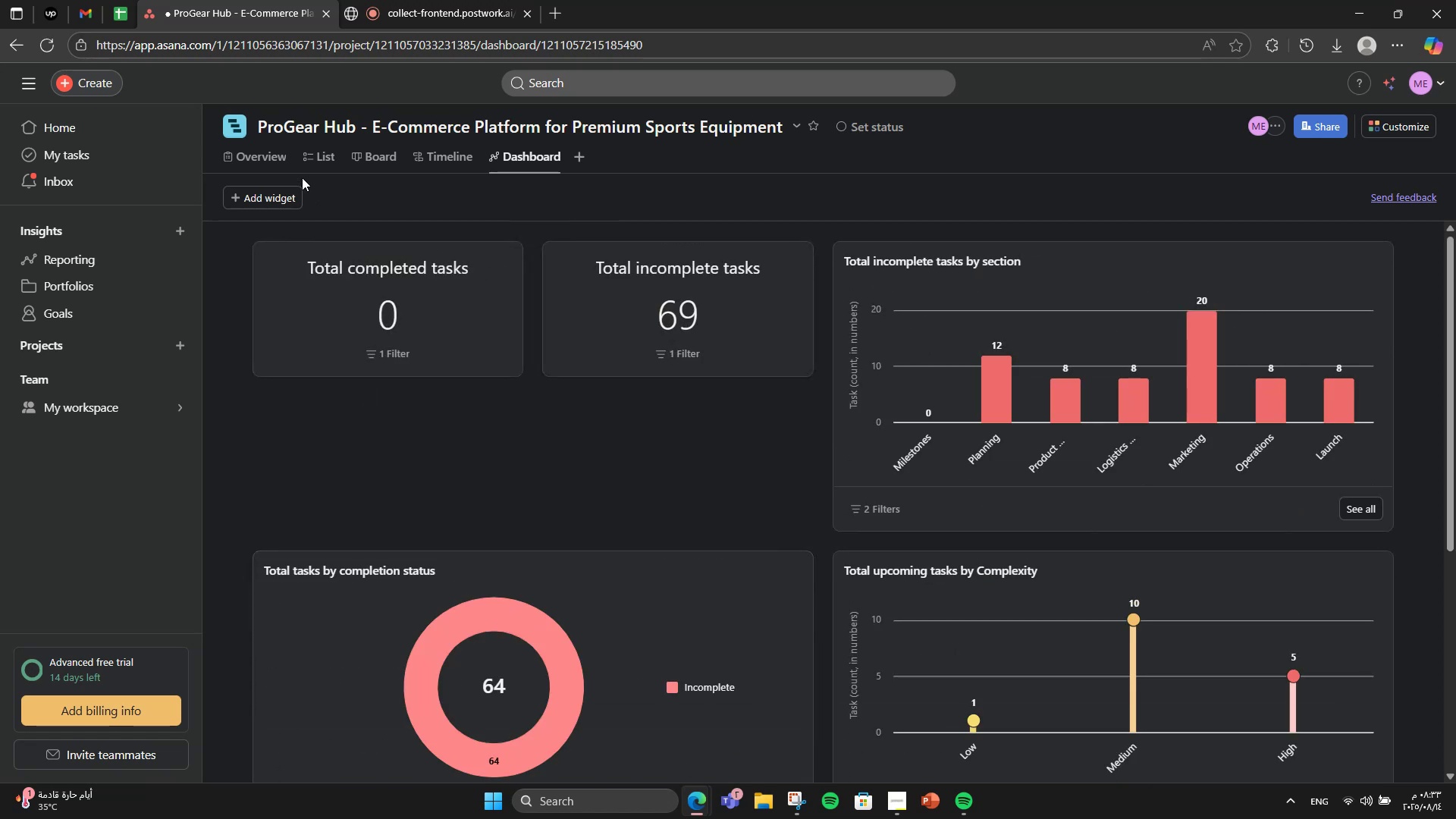 
left_click([318, 163])
 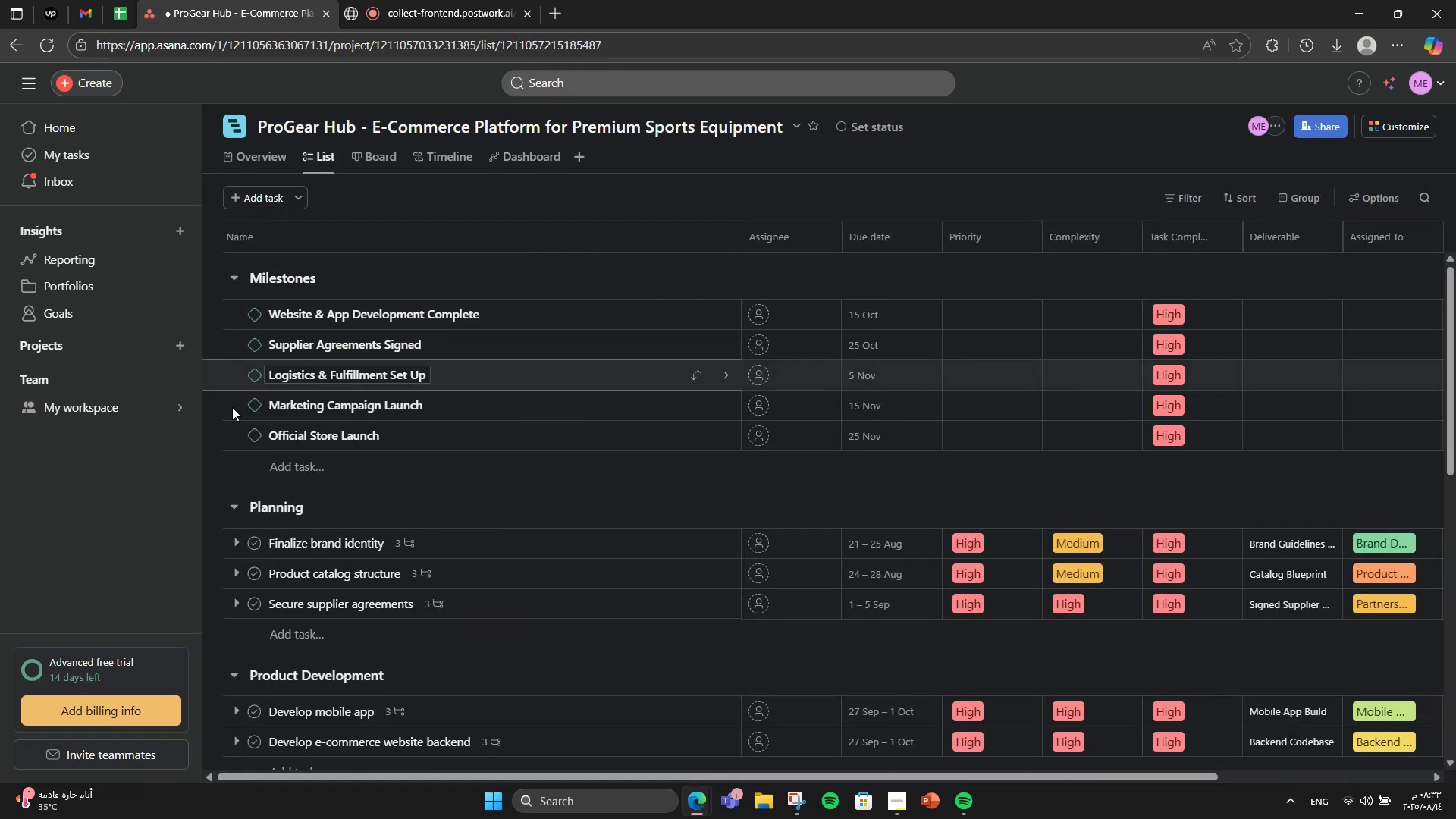 
scroll: coordinate [259, 555], scroll_direction: down, amount: 1.0
 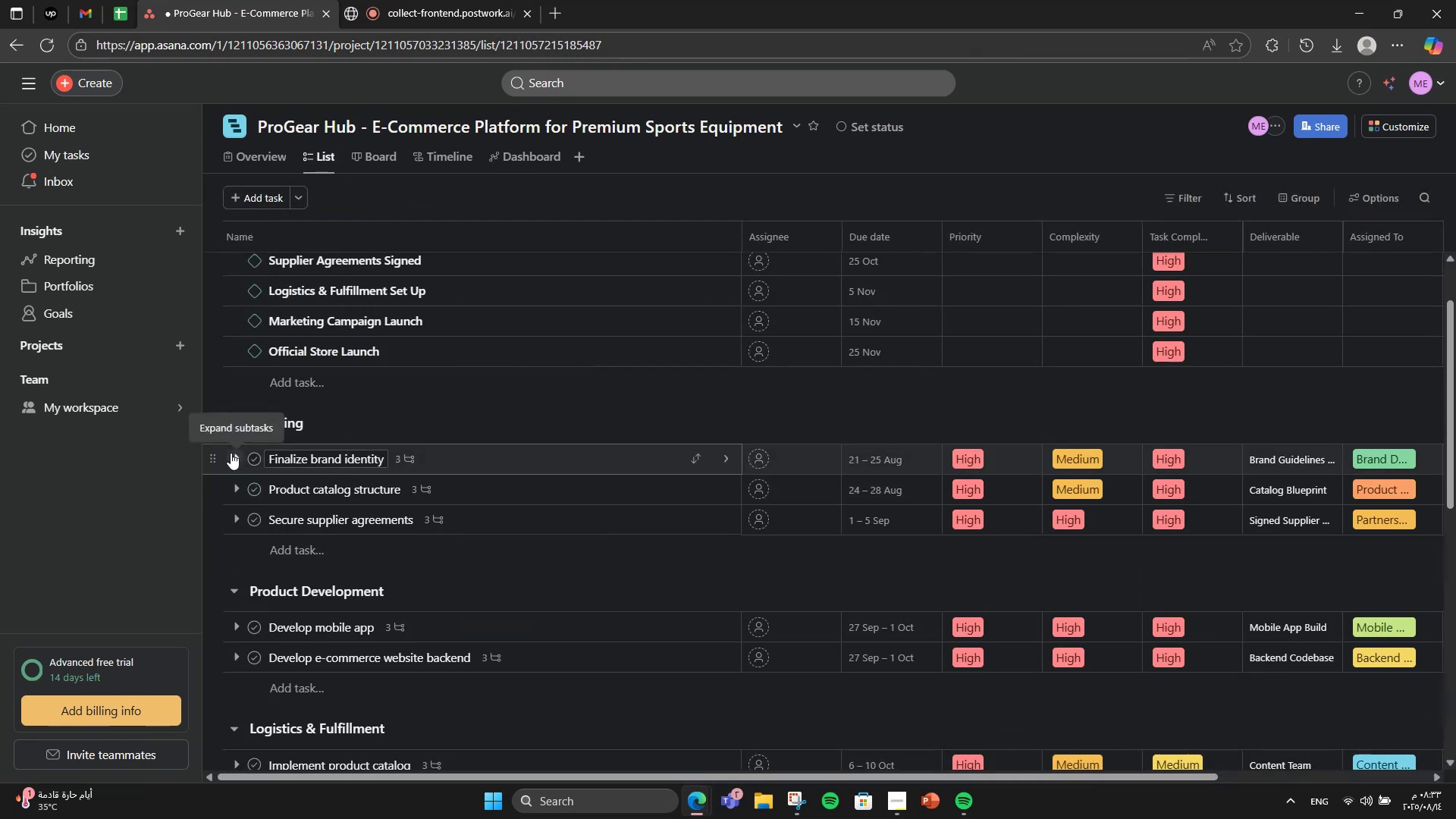 
left_click([231, 453])
 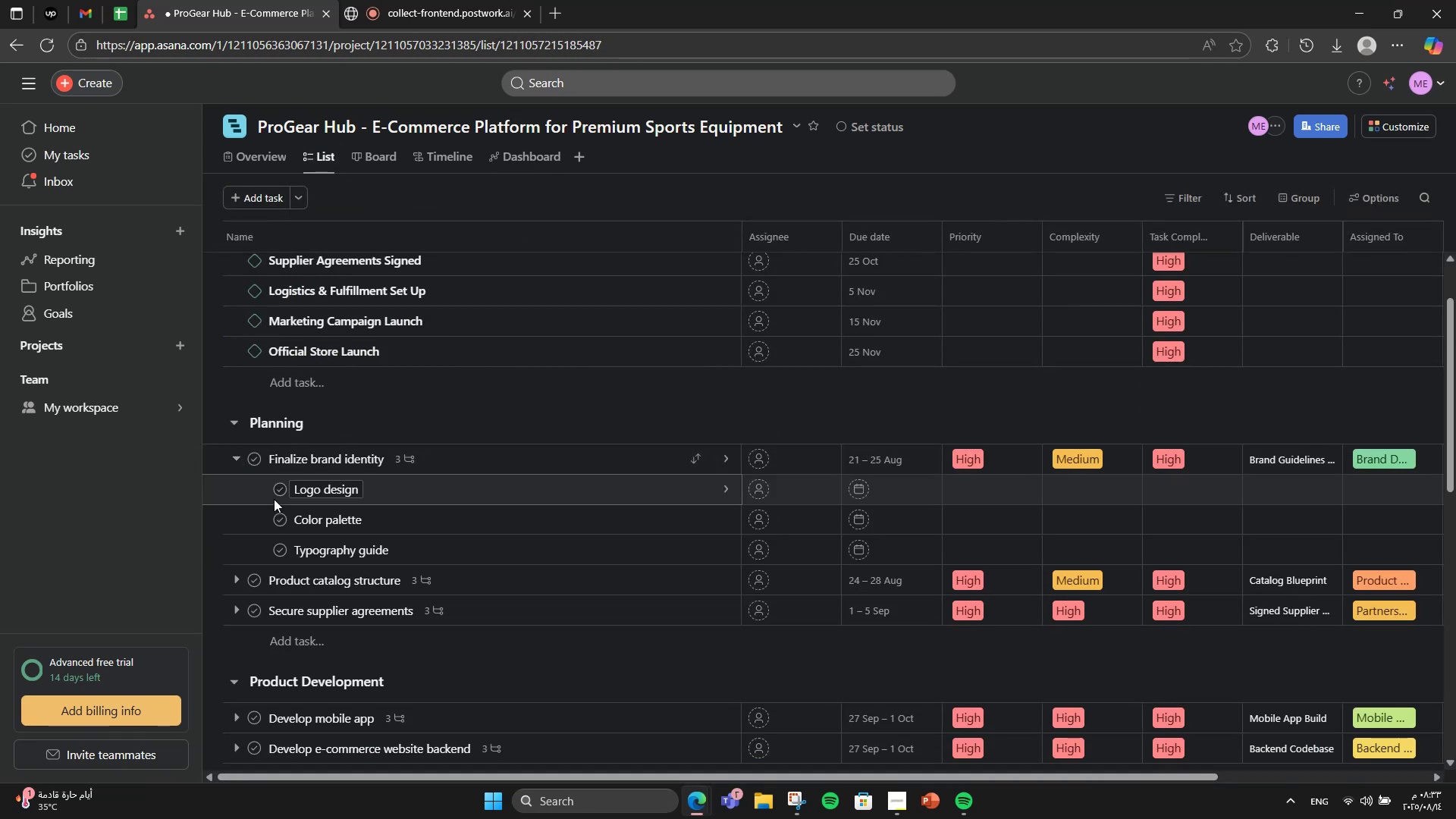 
left_click([281, 493])
 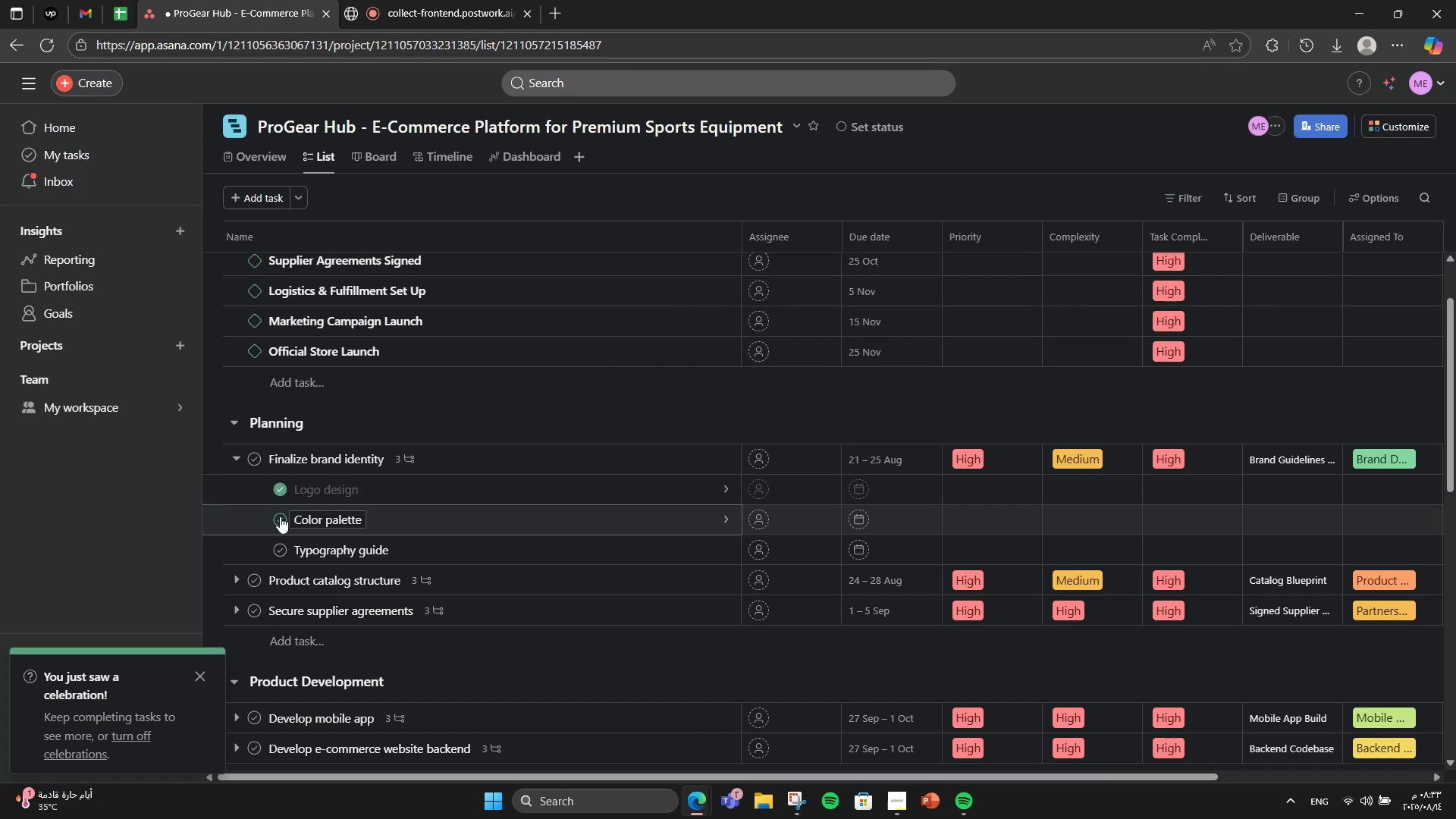 
left_click([280, 516])
 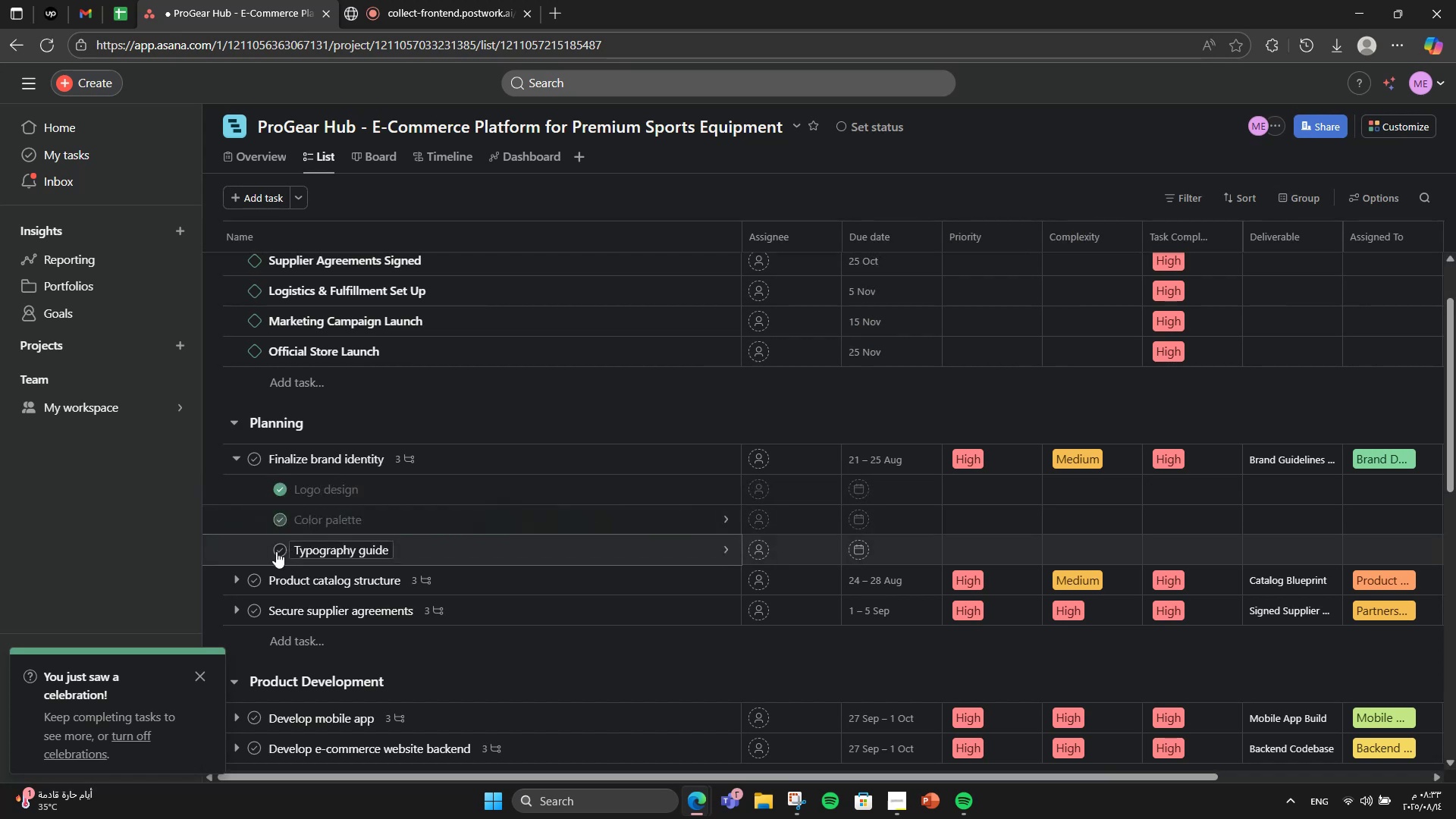 
left_click([271, 551])
 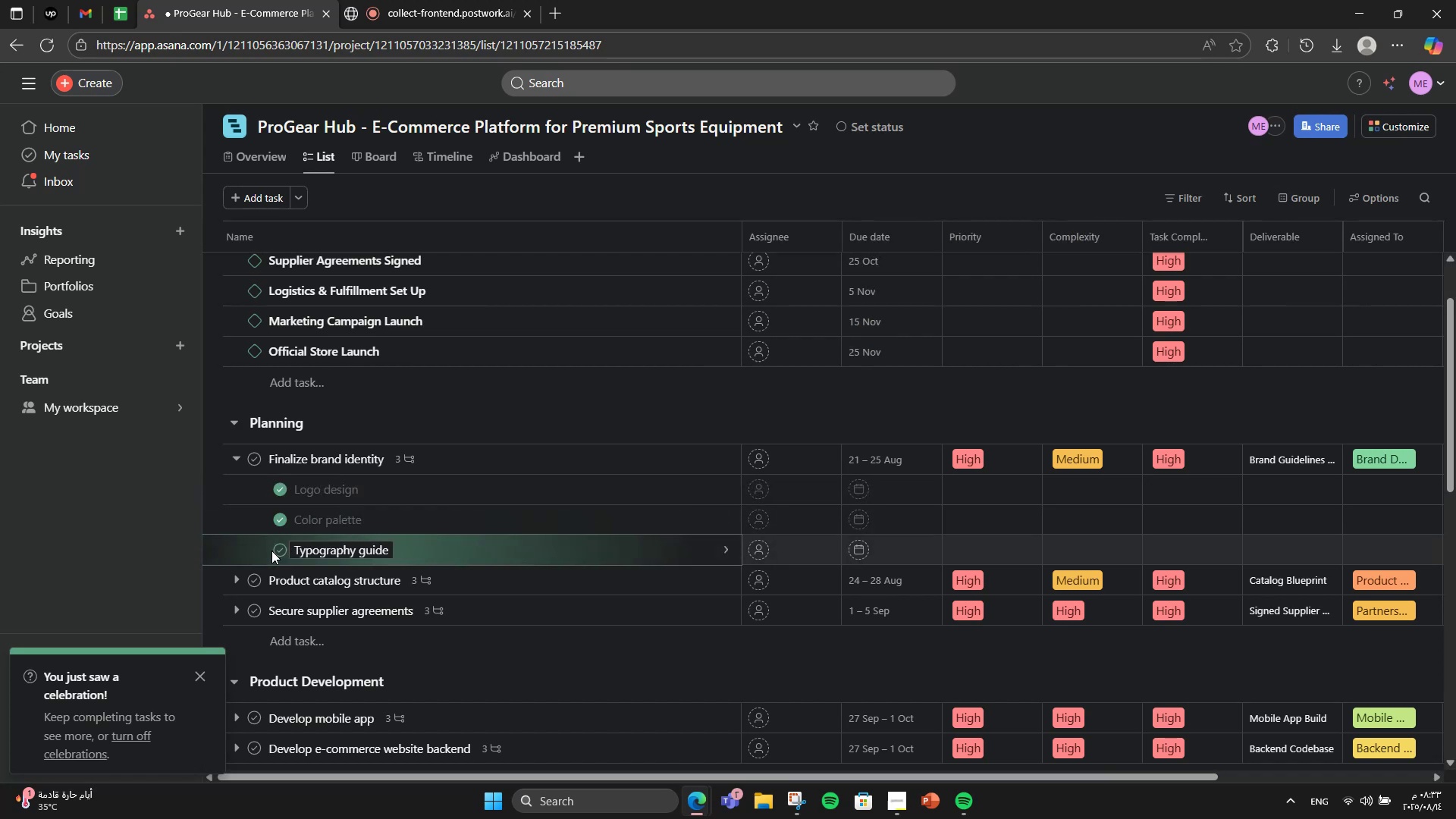 
mouse_move([256, 461])
 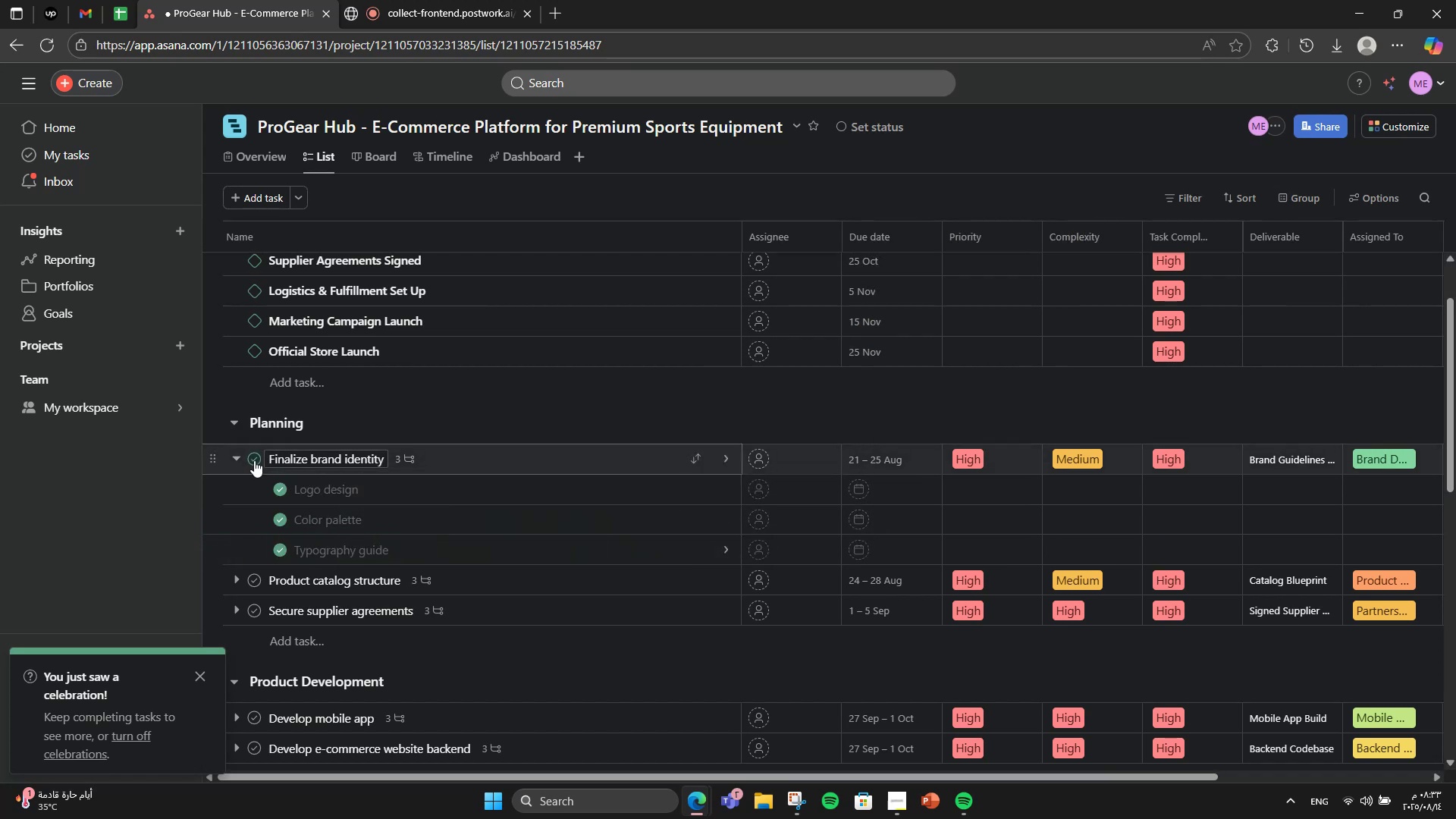 
left_click([254, 460])
 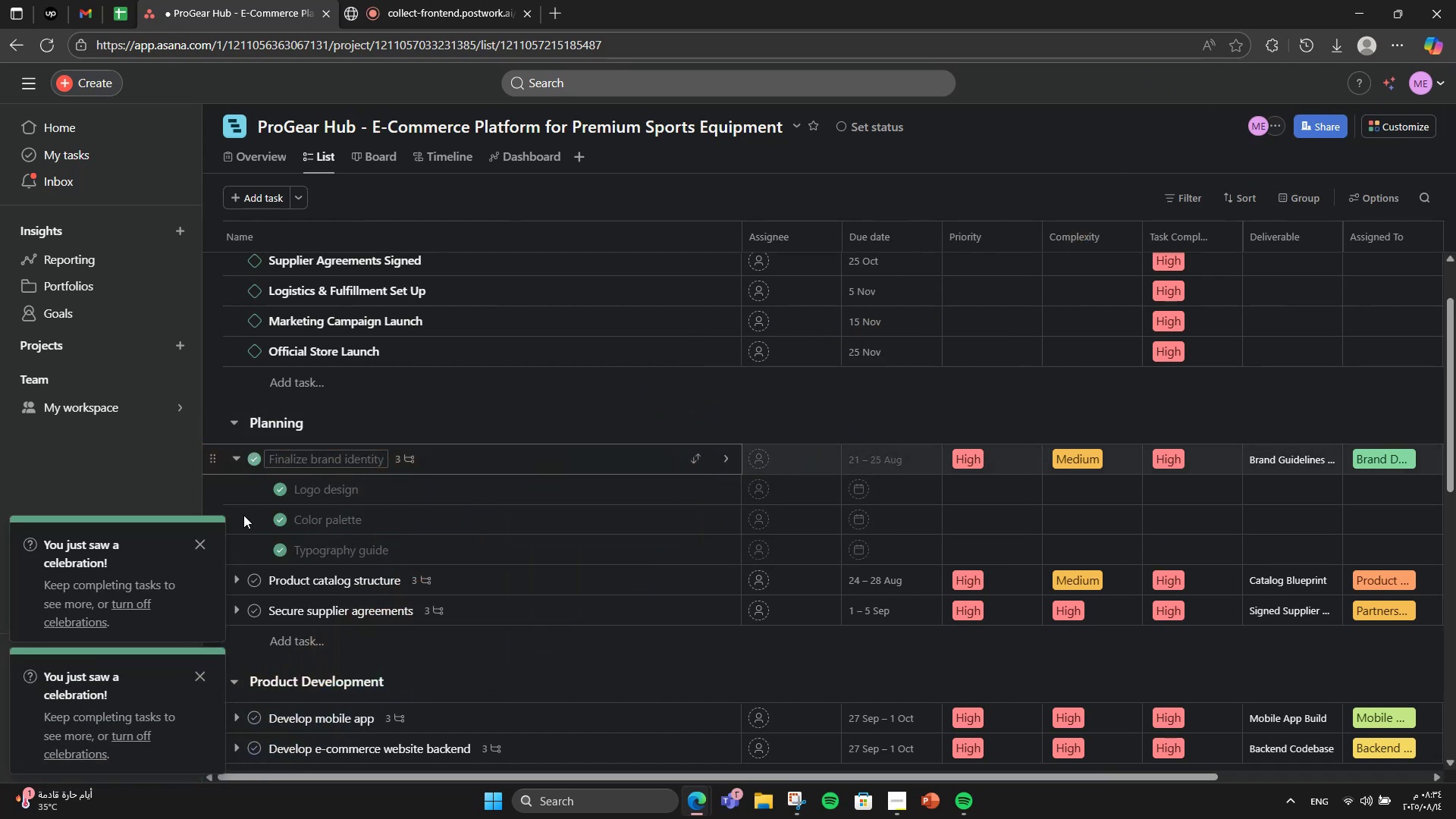 
left_click([237, 579])
 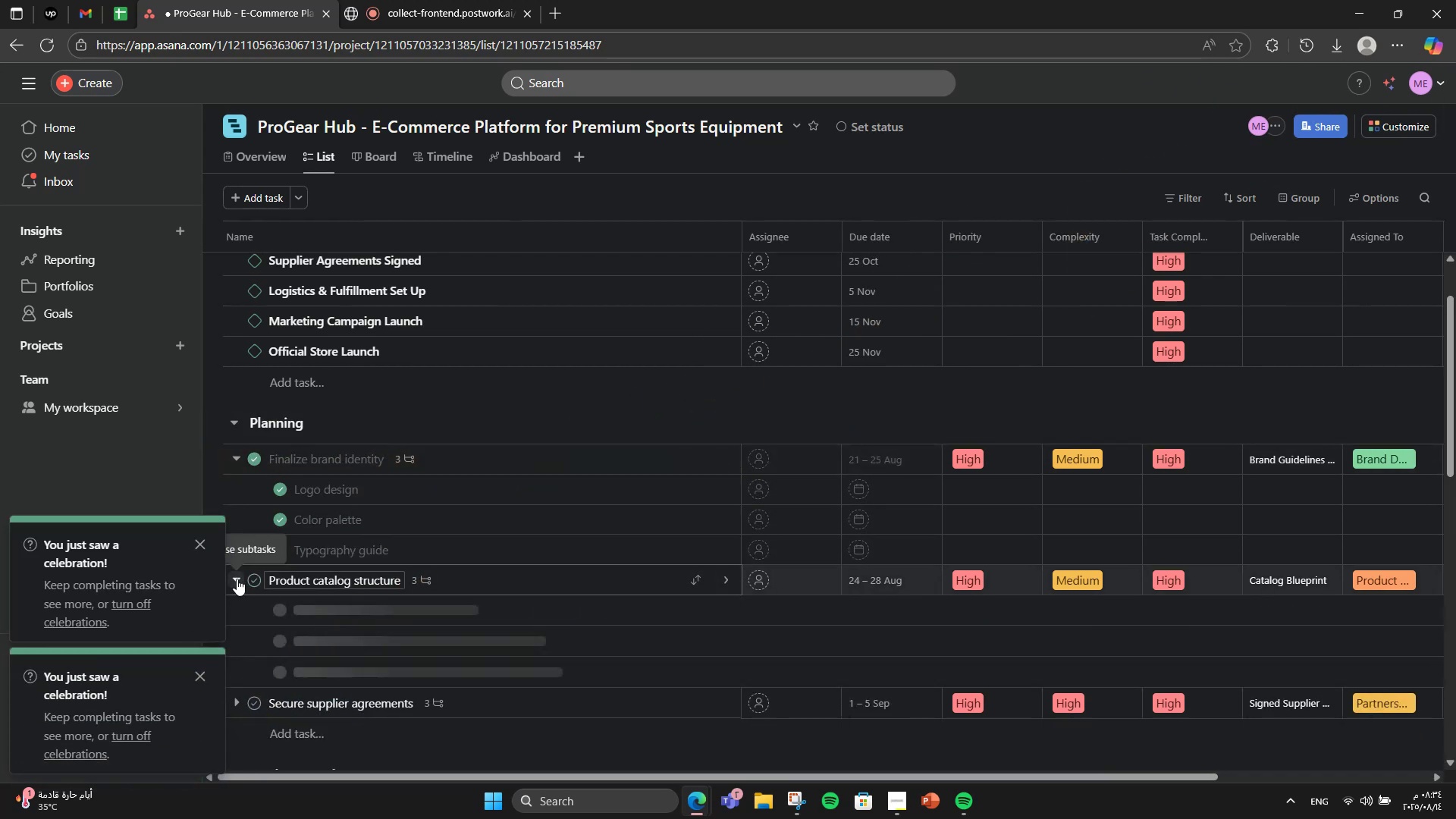 
scroll: coordinate [237, 574], scroll_direction: down, amount: 2.0
 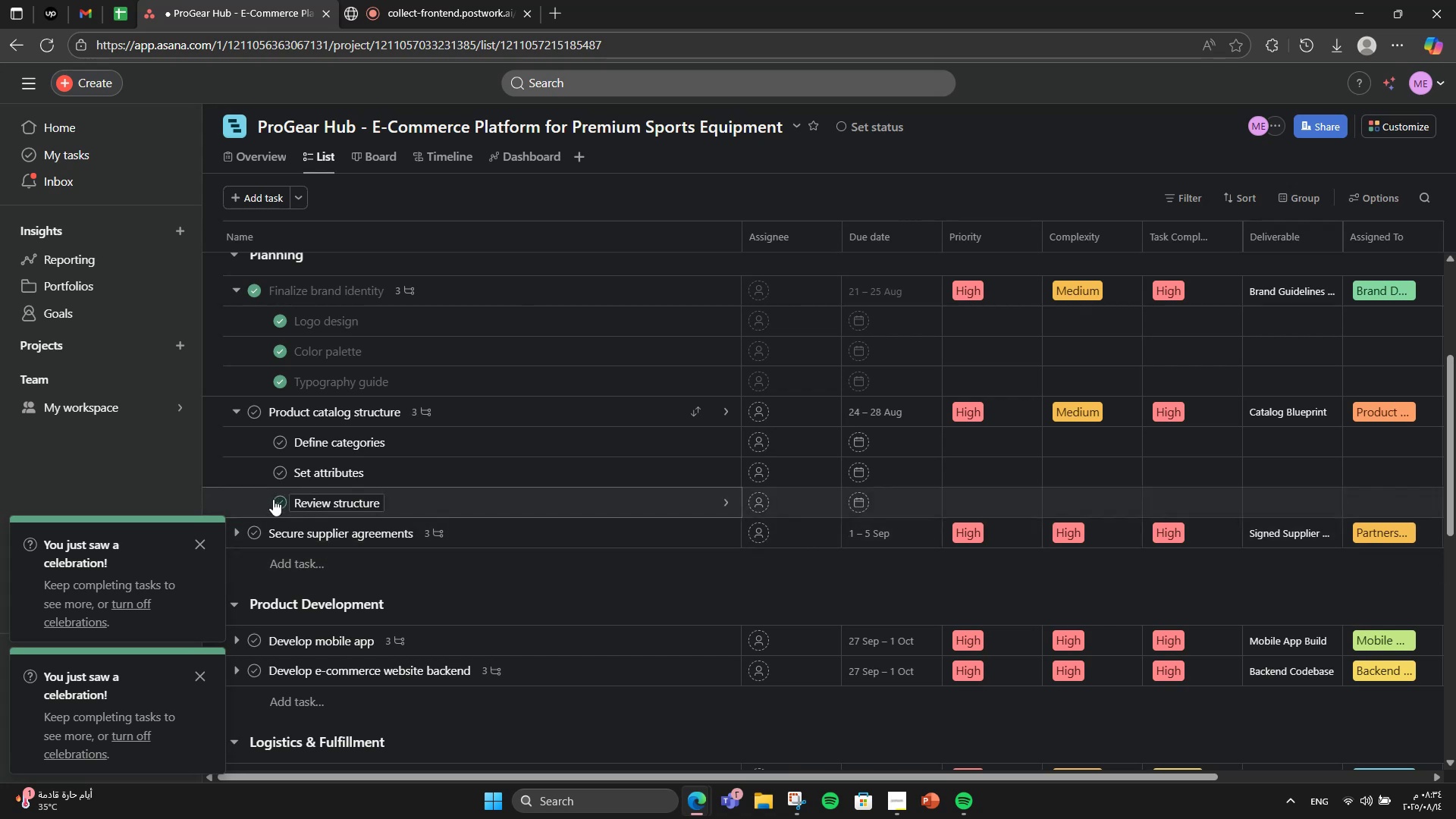 
left_click([273, 498])
 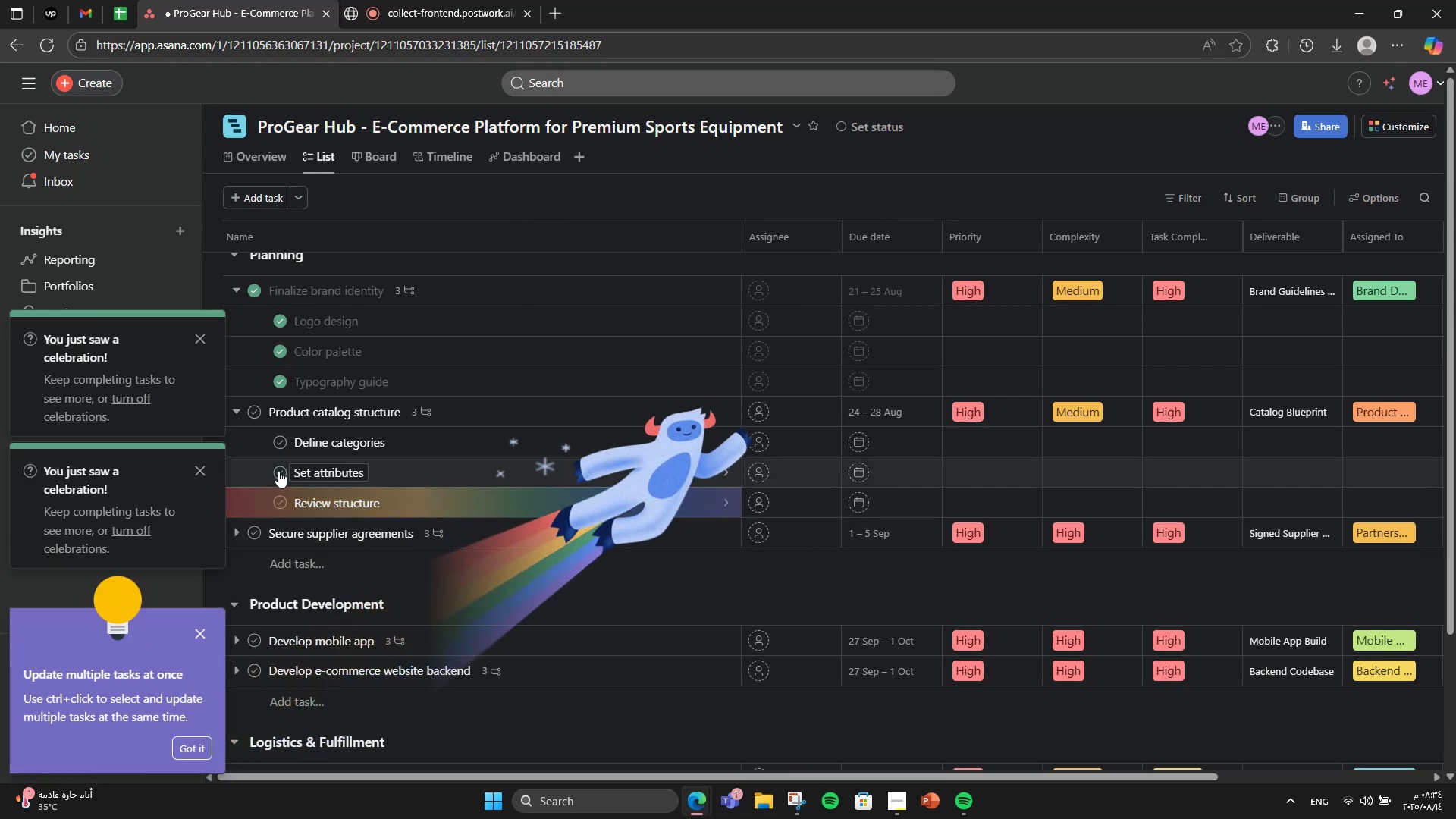 
left_click([278, 471])
 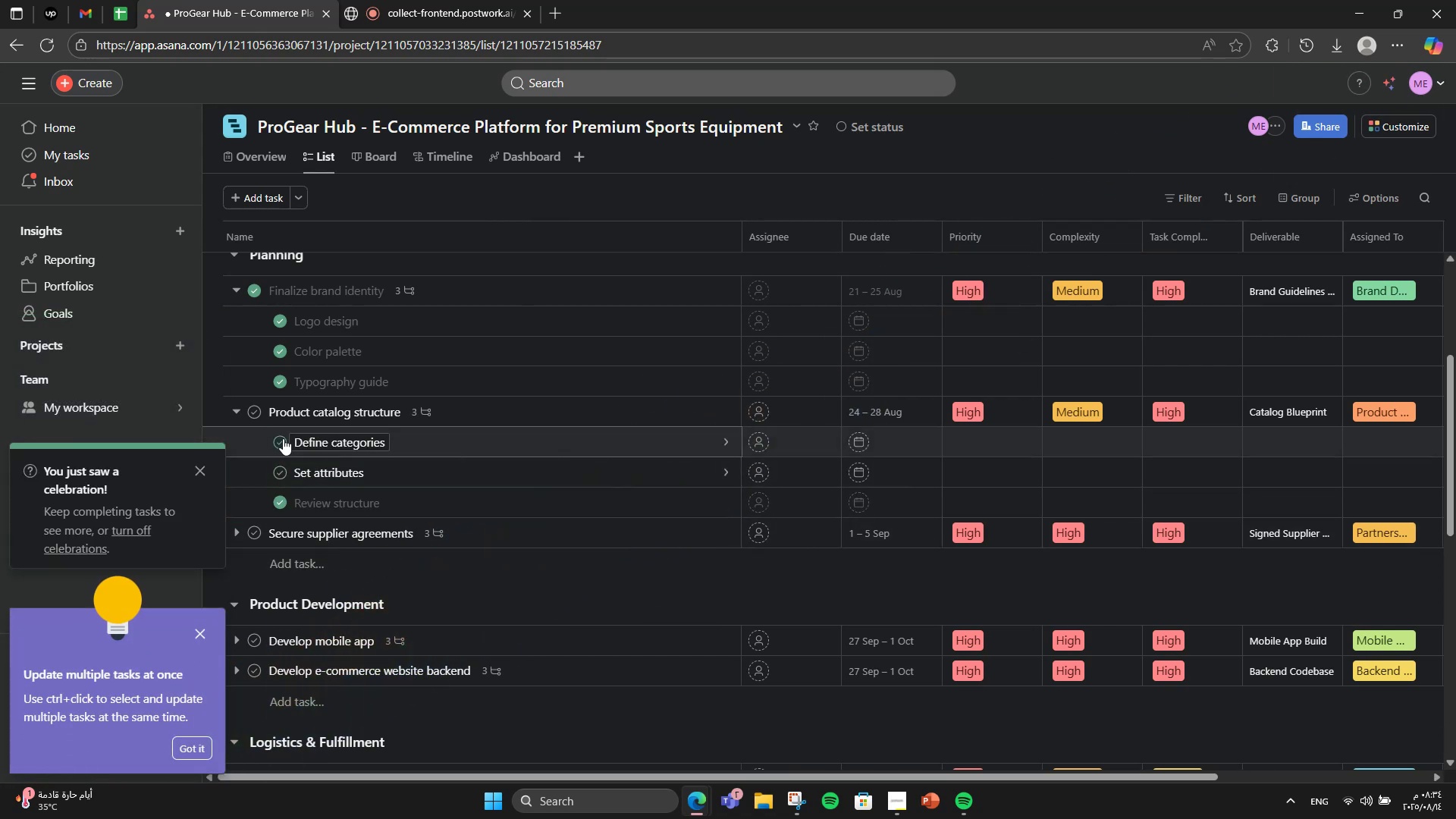 
left_click([283, 438])
 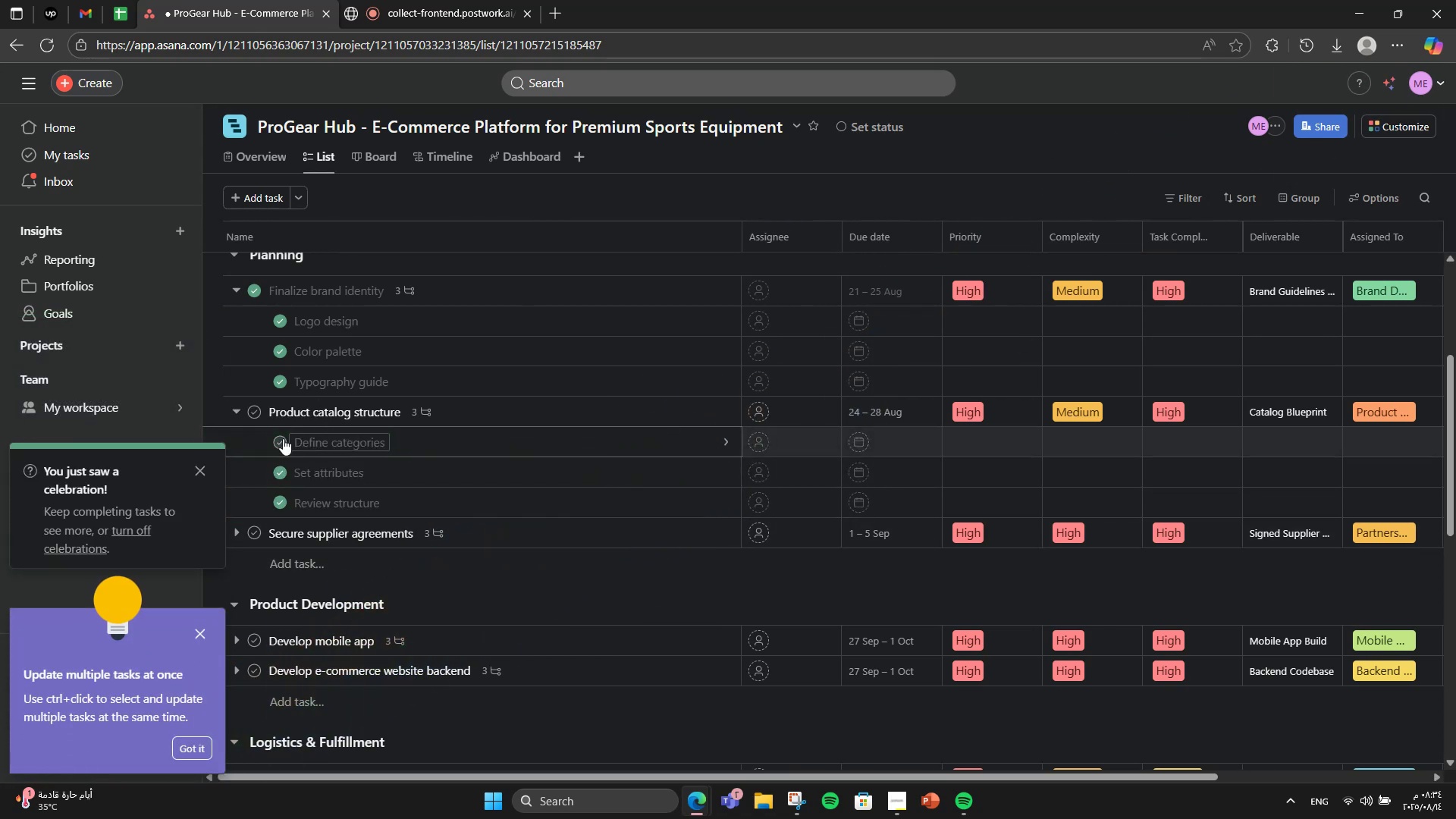 
left_click([261, 422])
 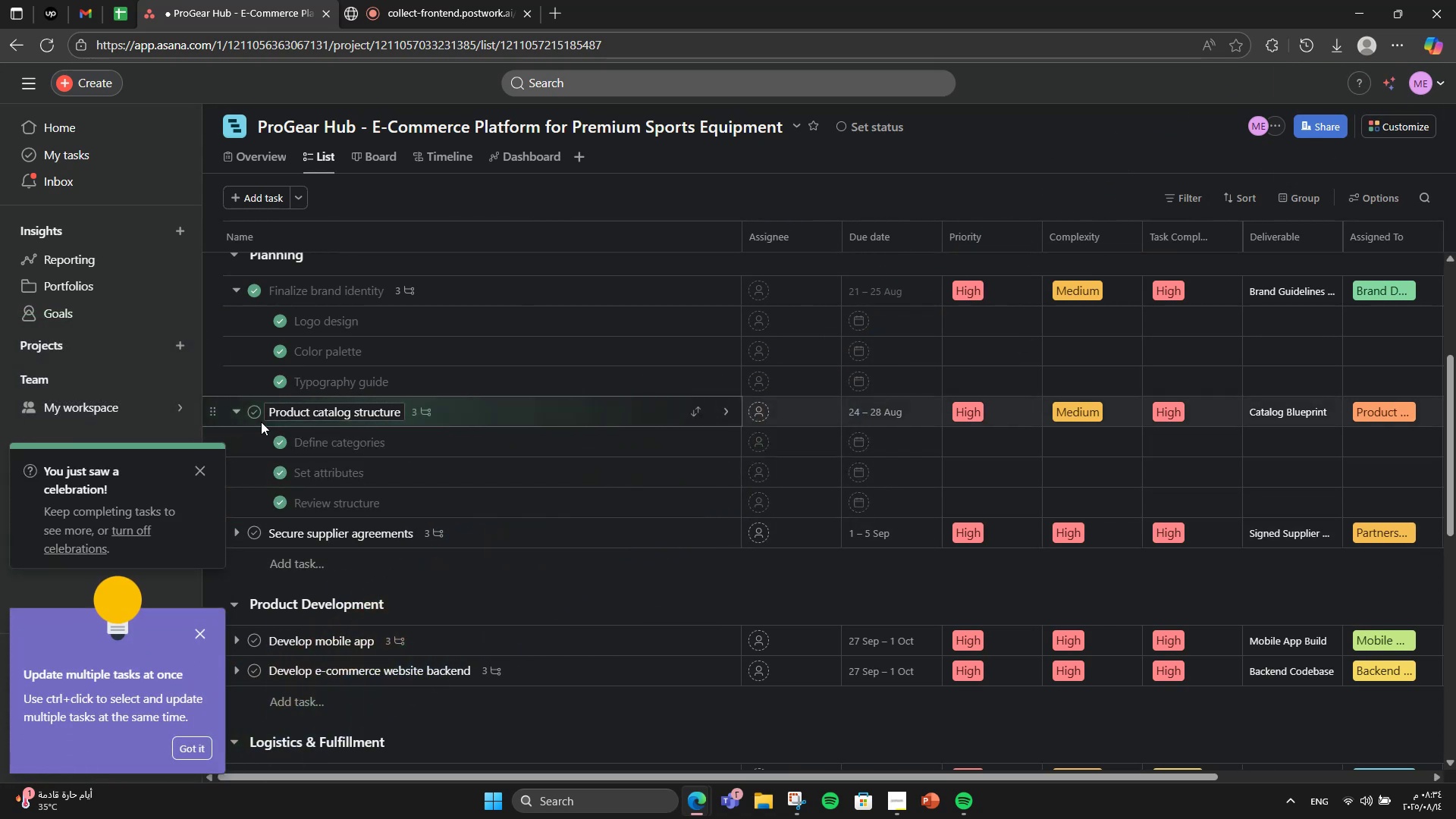 
left_click([253, 413])
 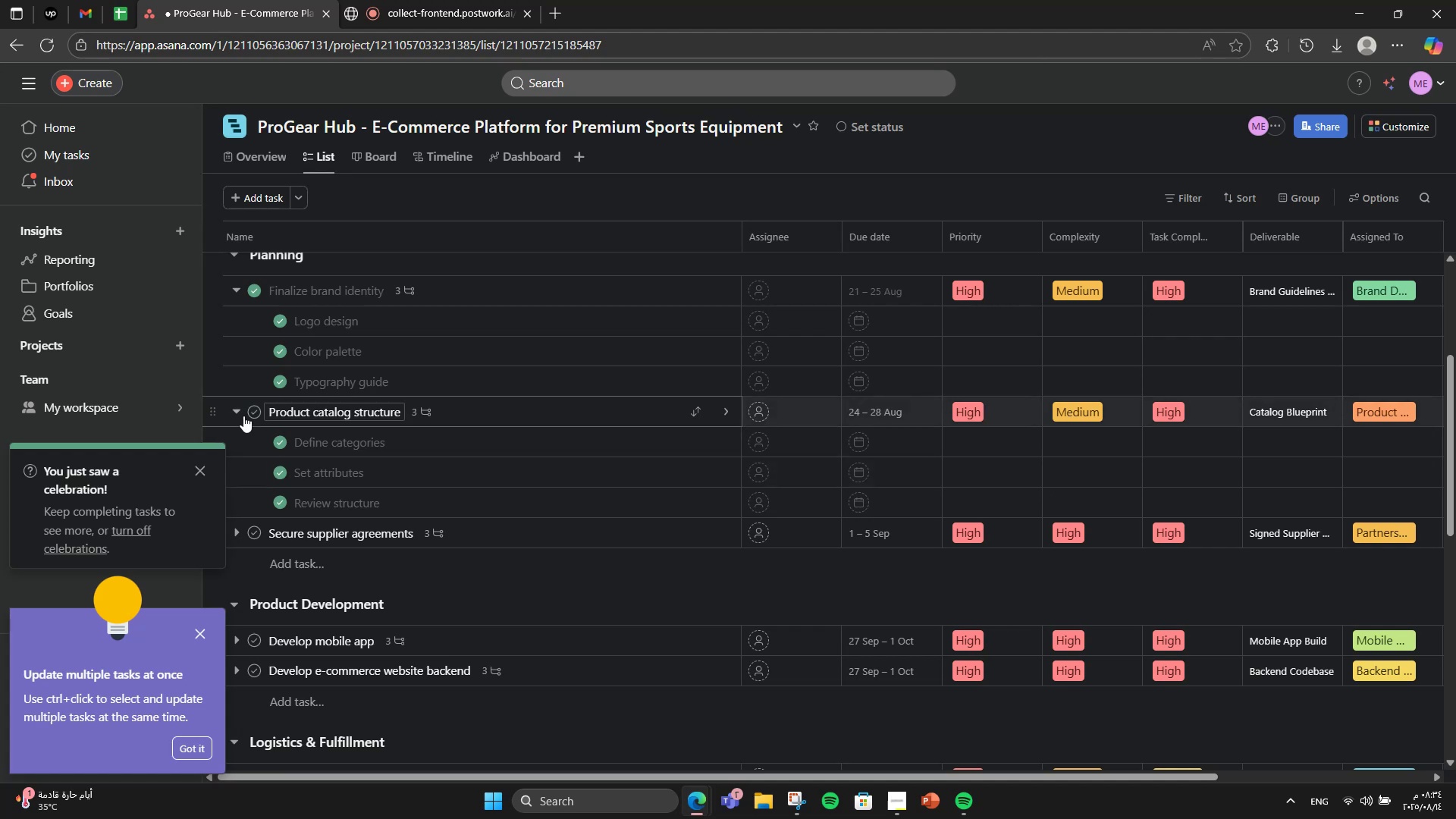 
left_click([252, 413])
 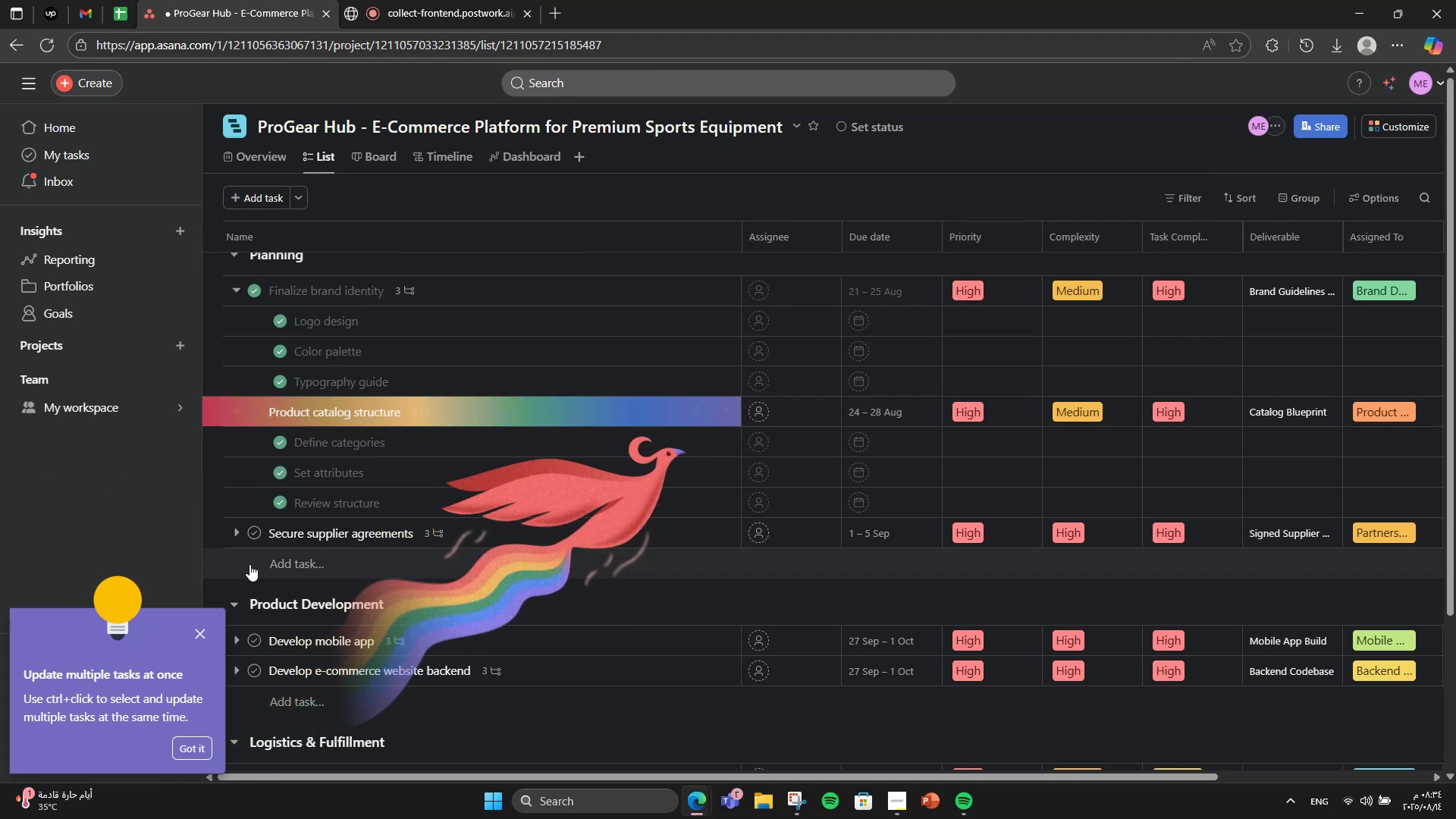 
left_click([240, 538])
 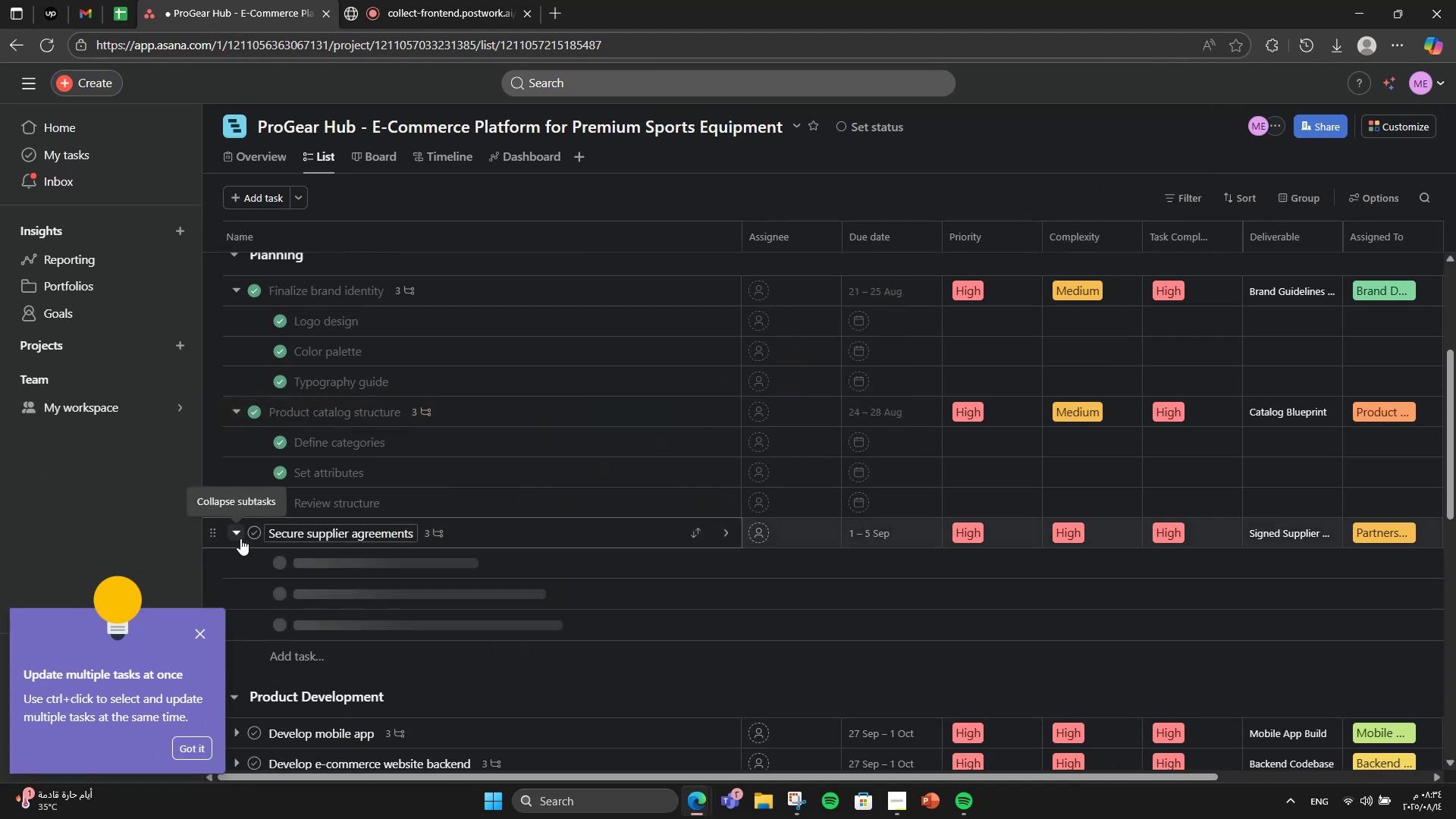 
scroll: coordinate [259, 550], scroll_direction: down, amount: 2.0
 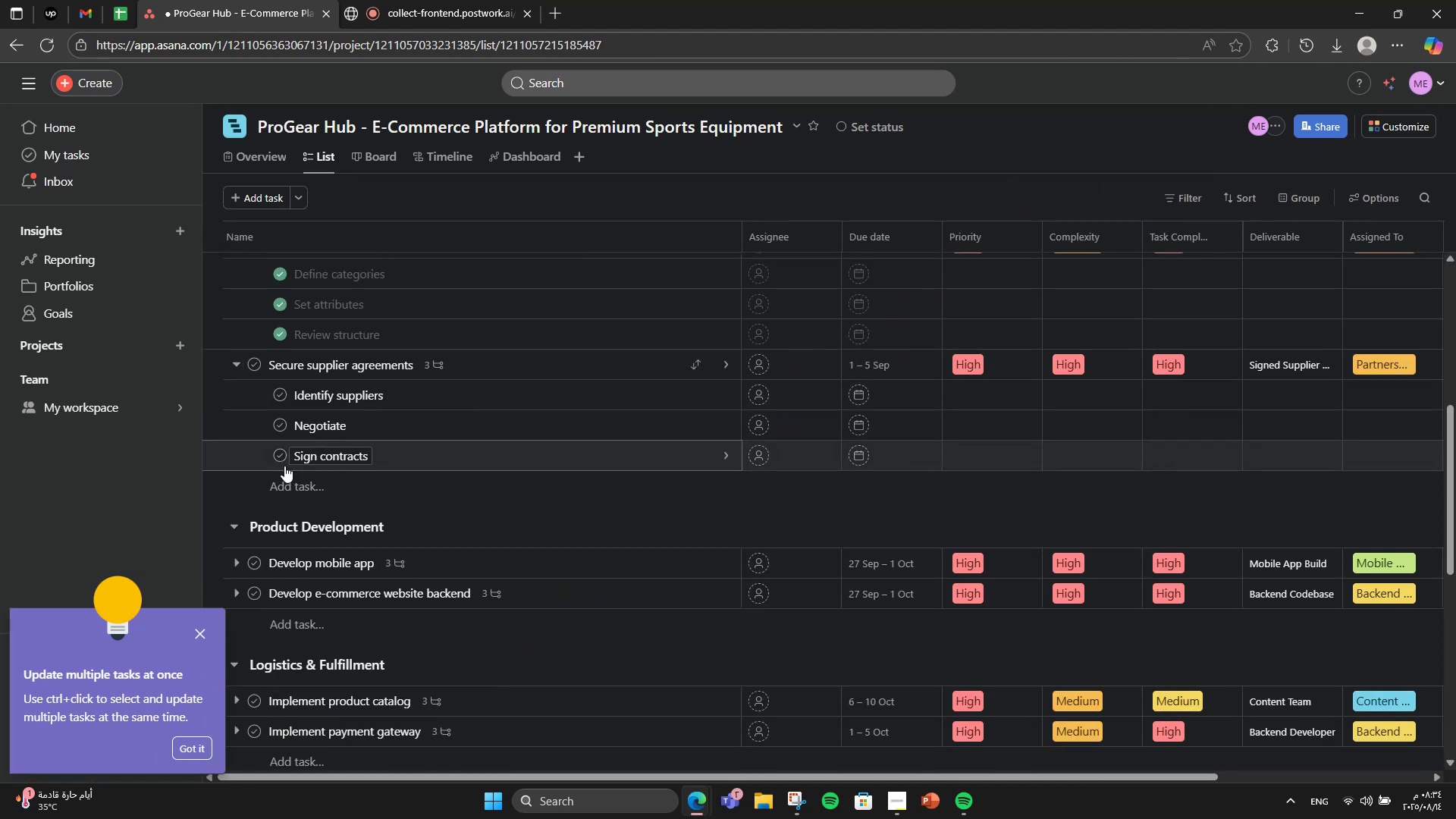 
left_click([280, 464])
 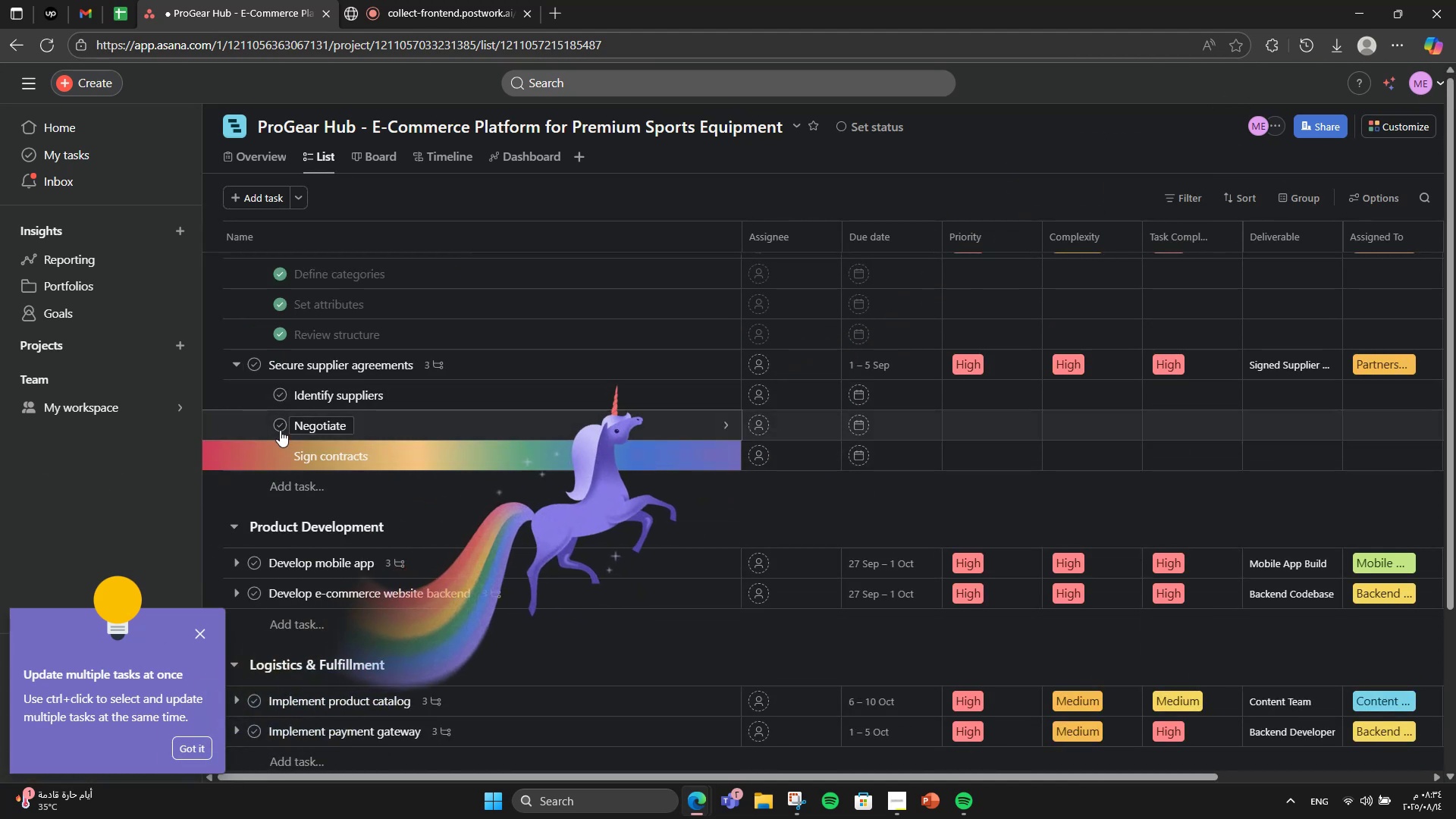 
left_click([280, 427])
 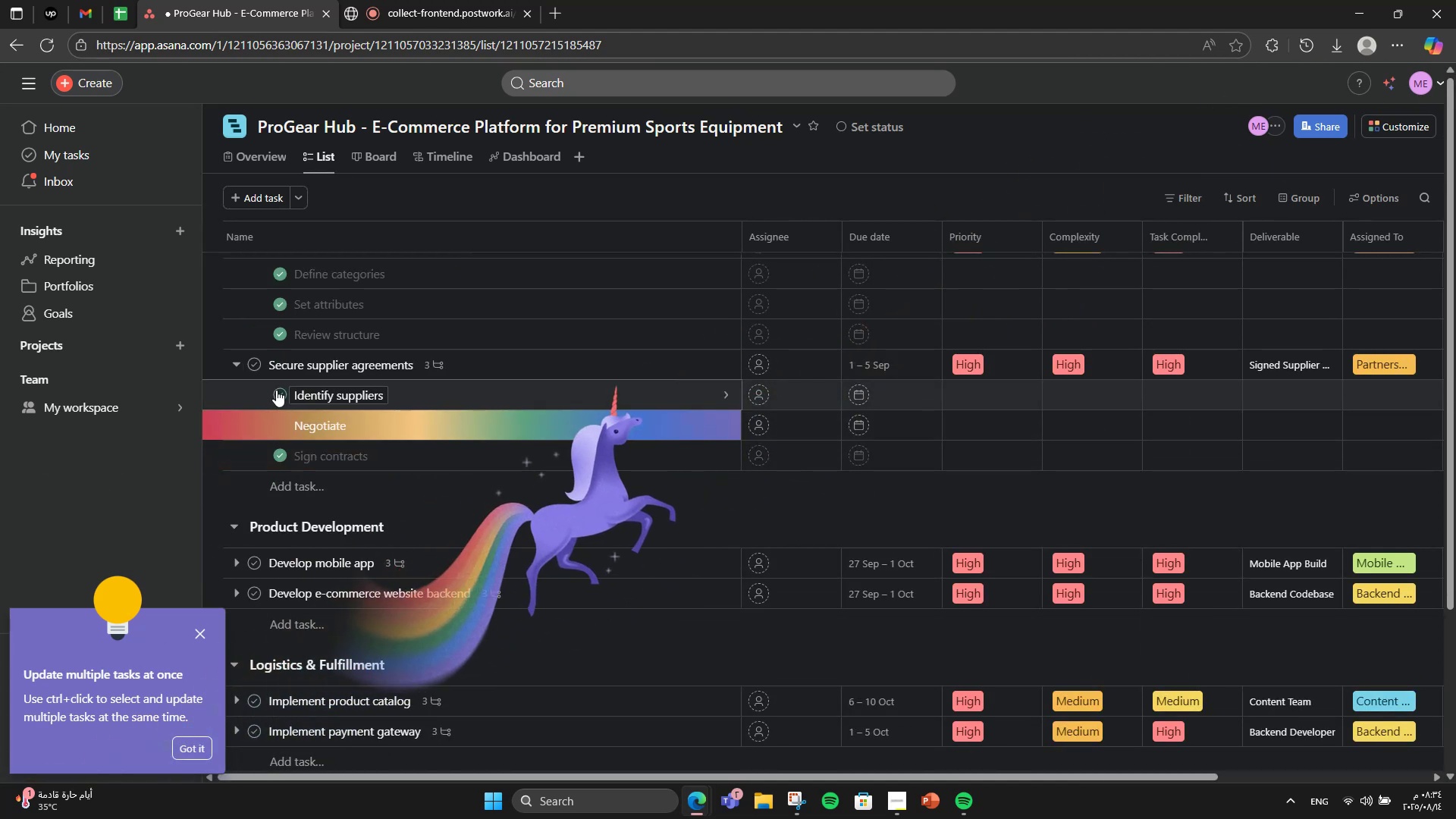 
left_click([276, 390])
 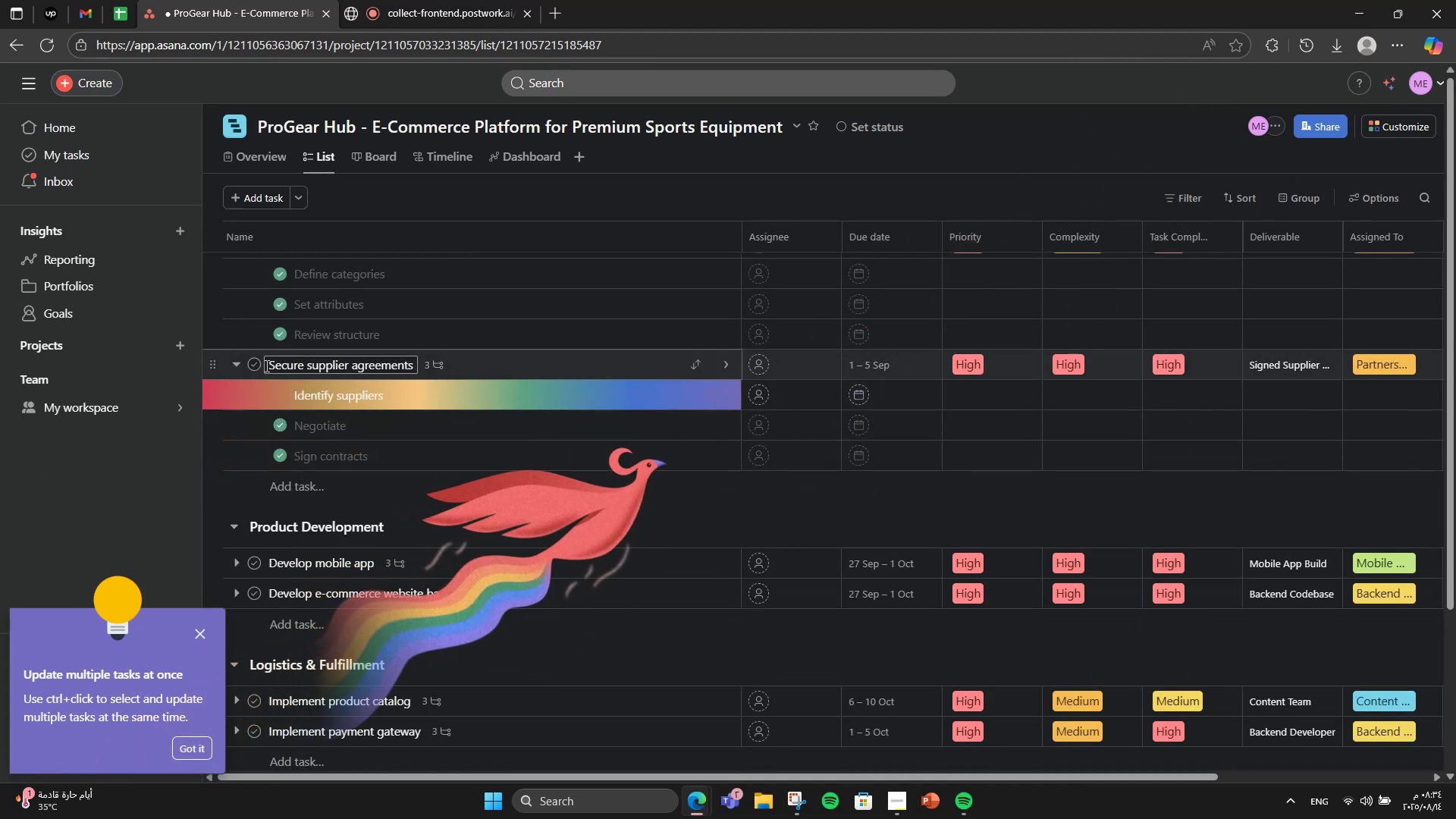 
left_click([241, 365])
 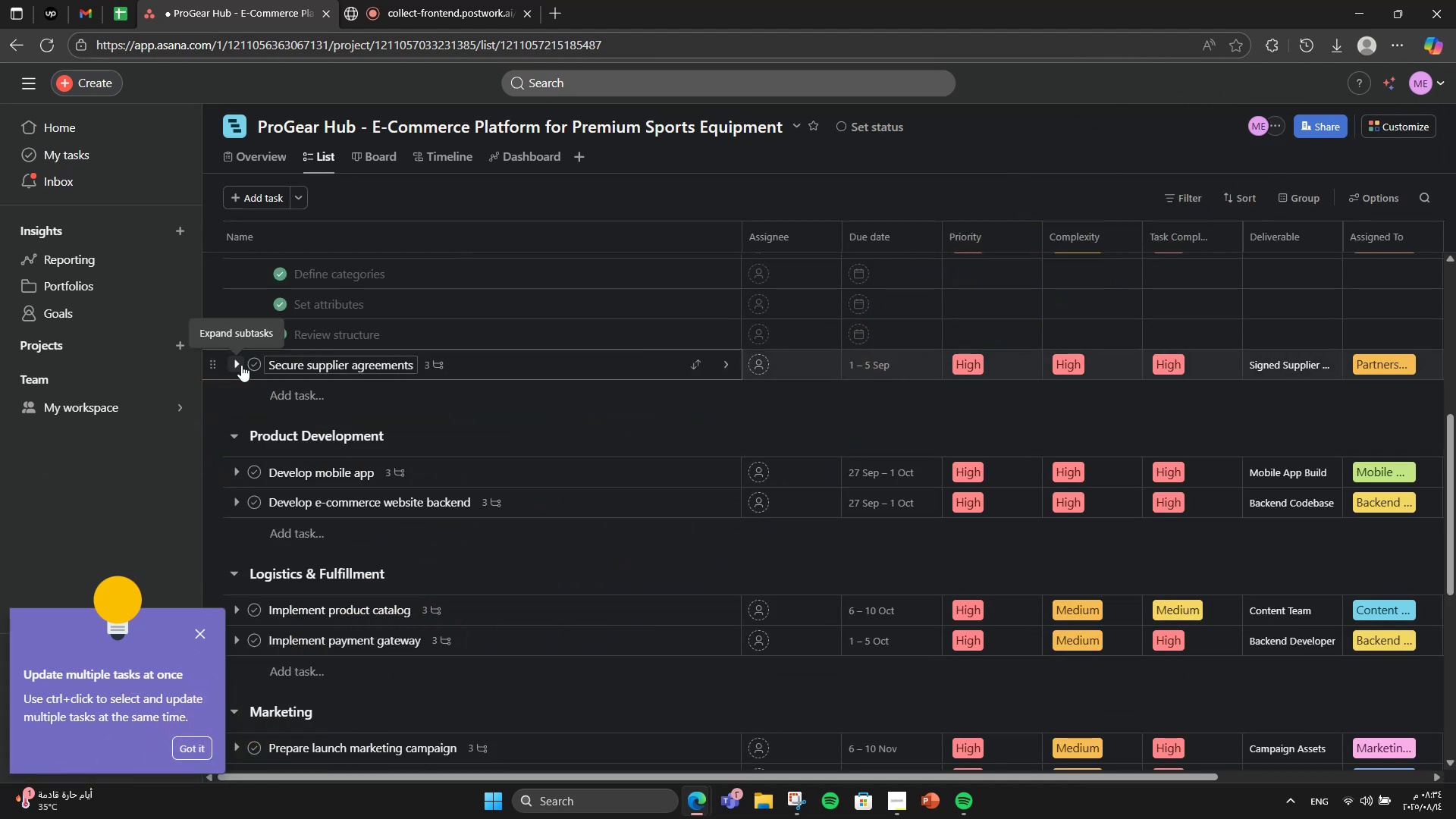 
left_click([241, 365])
 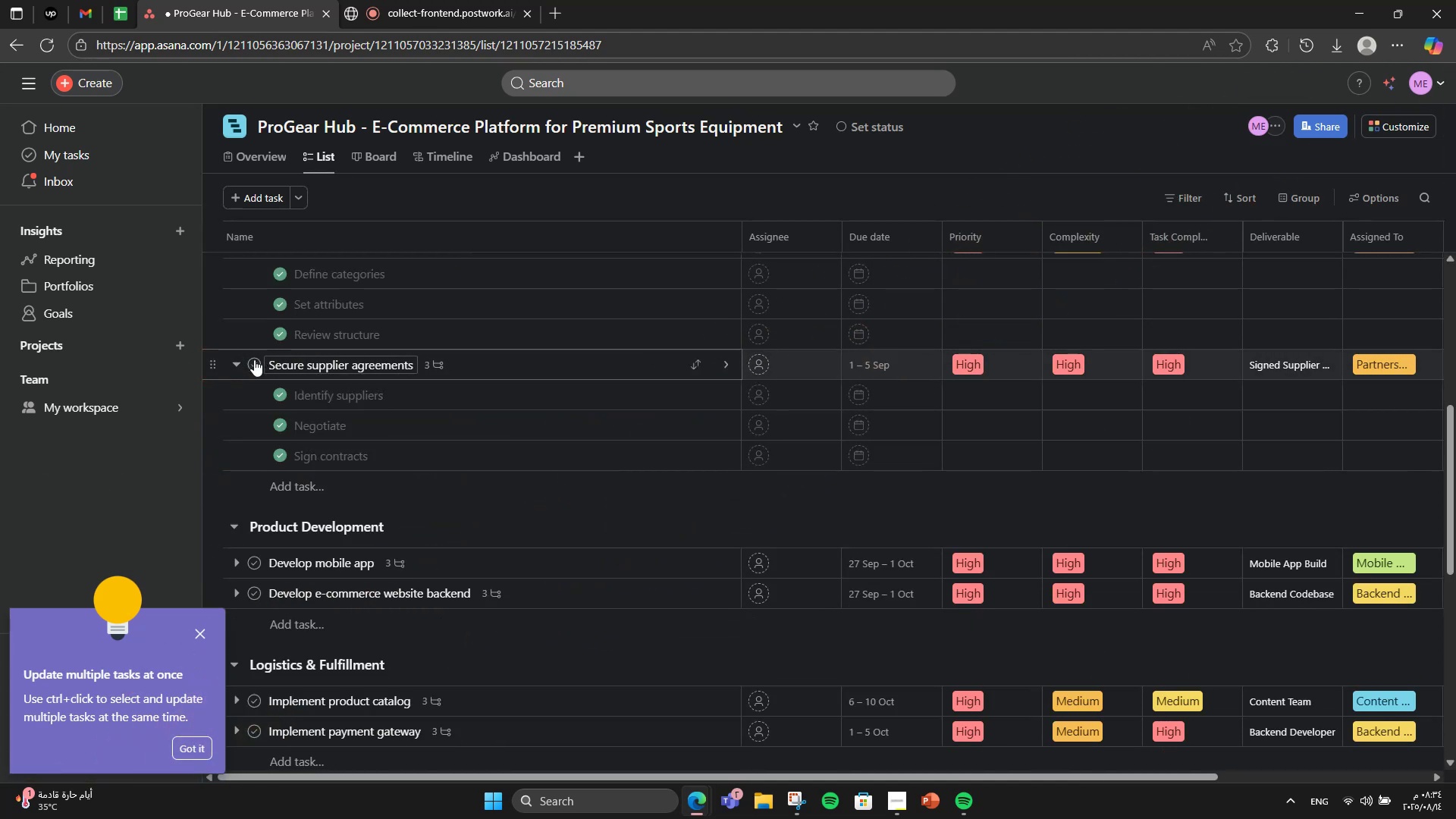 
left_click([253, 360])
 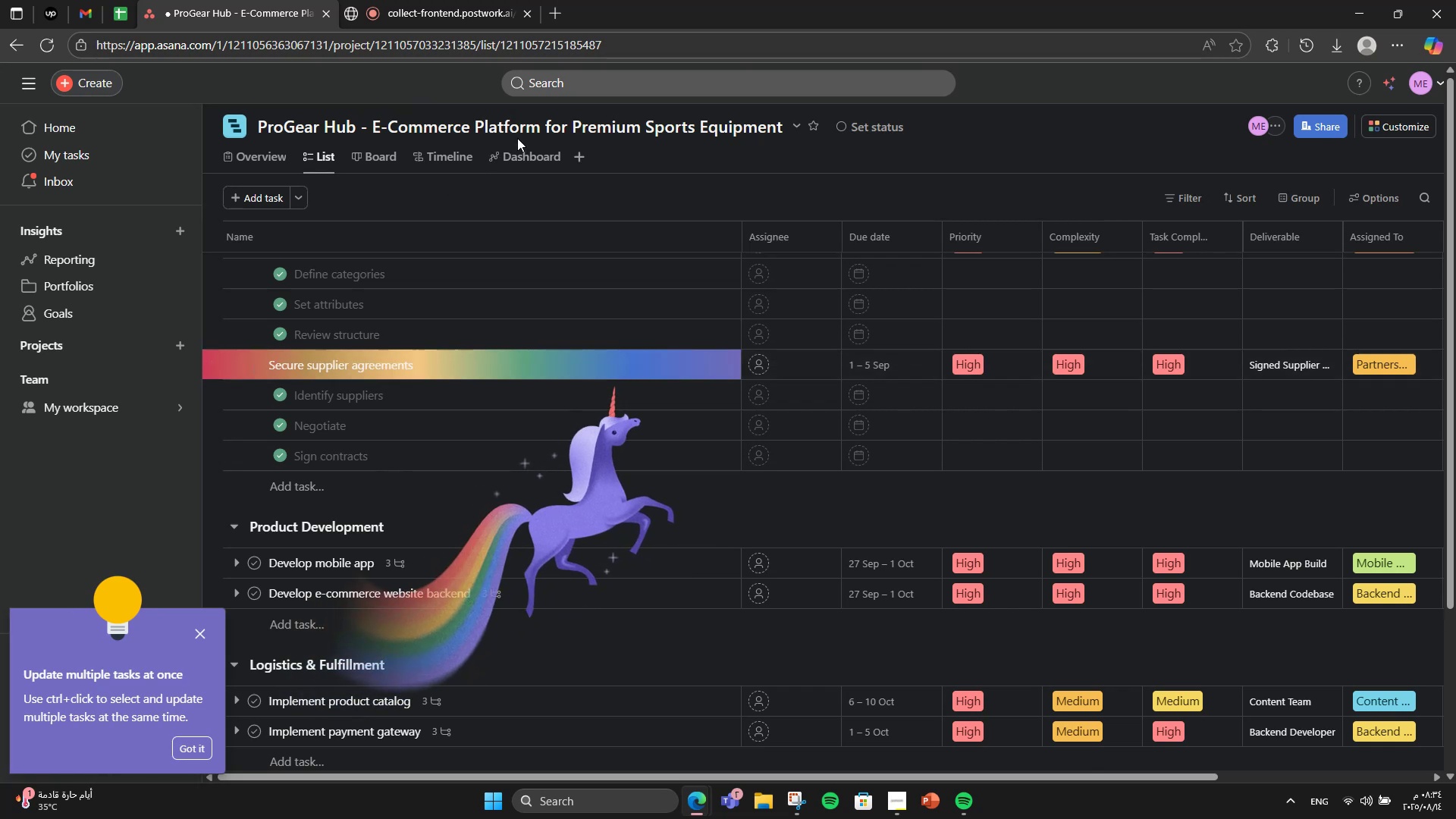 
left_click([507, 149])
 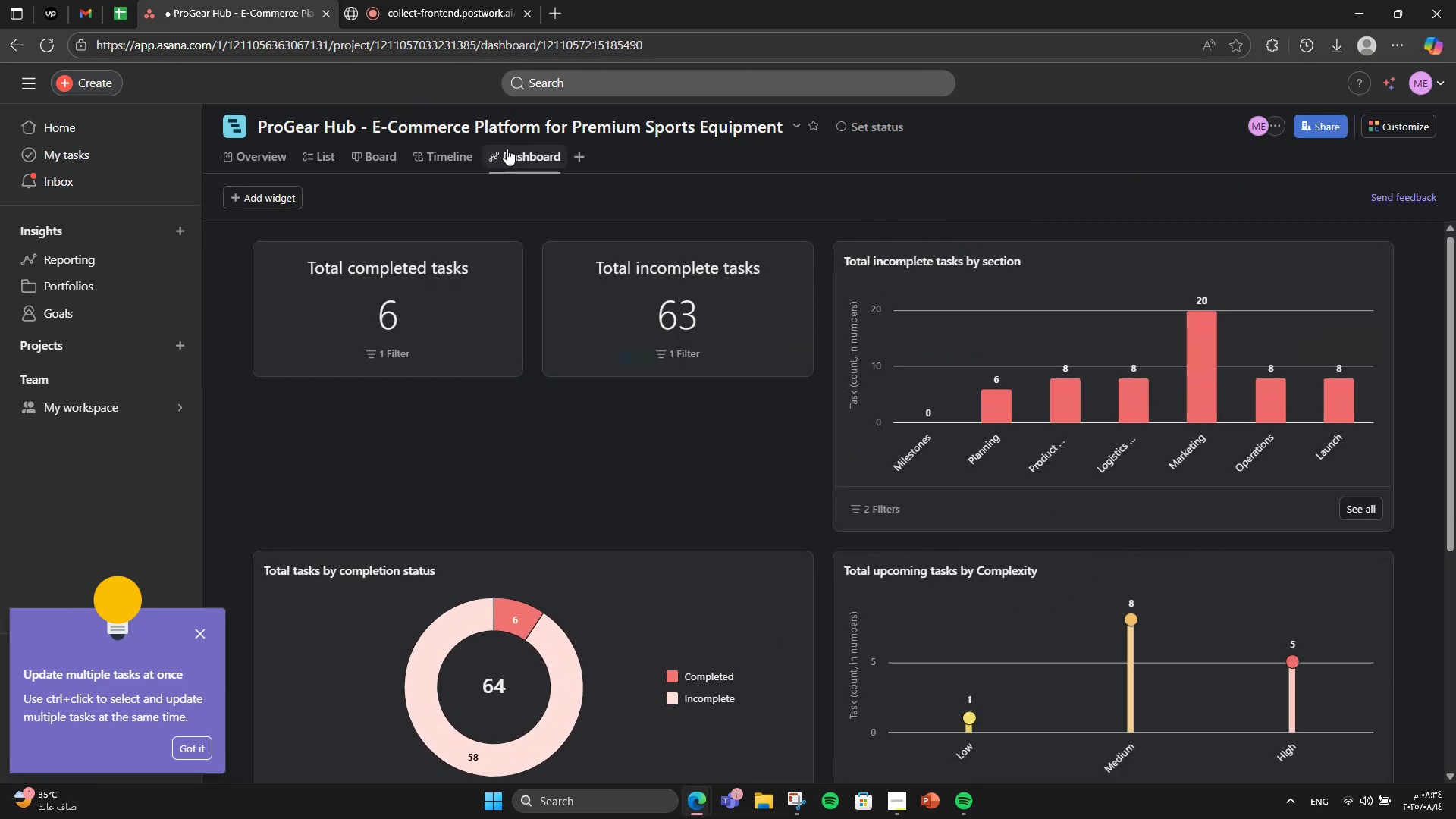 
scroll: coordinate [641, 369], scroll_direction: down, amount: 3.0
 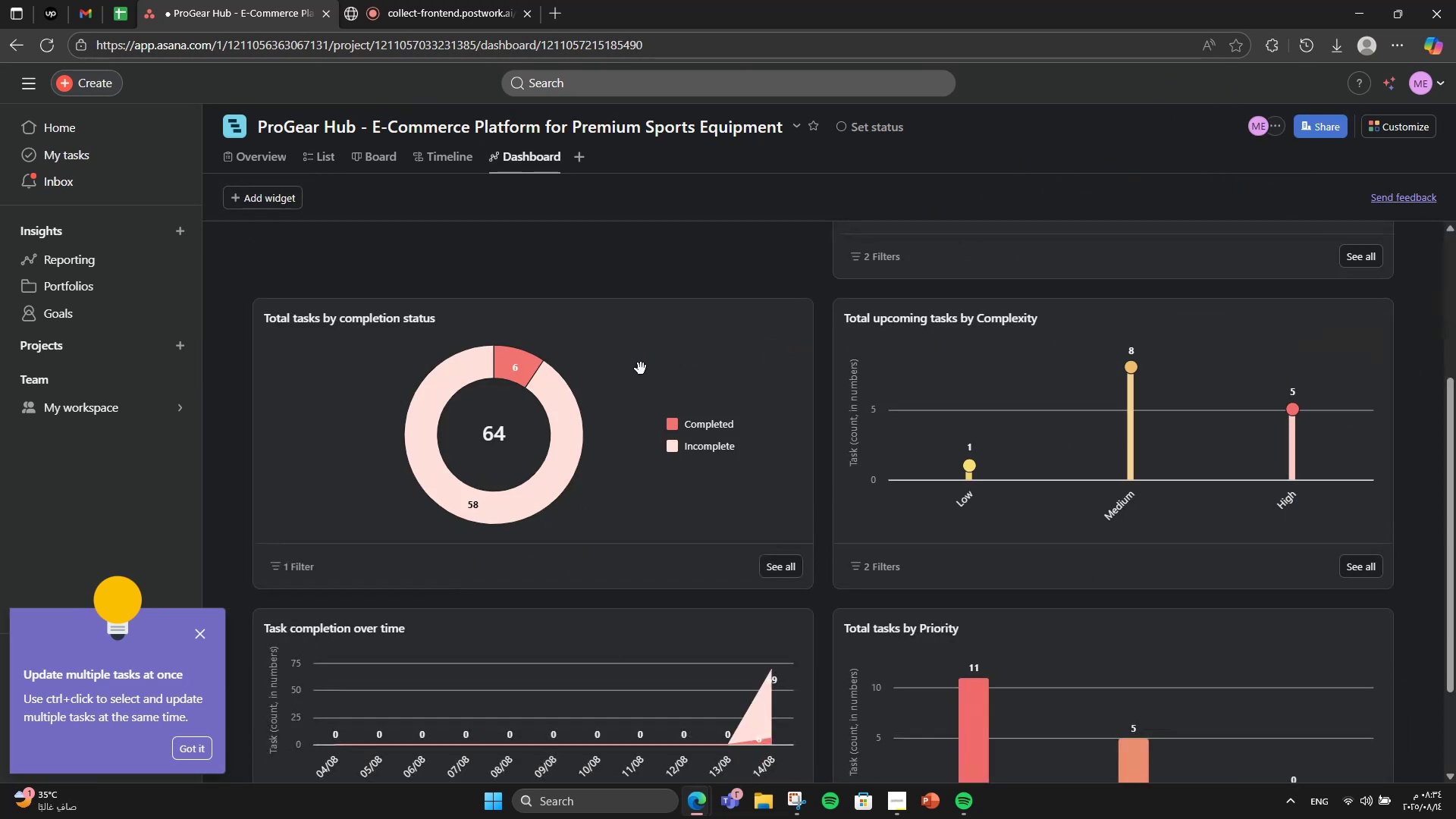 
scroll: coordinate [624, 369], scroll_direction: none, amount: 0.0
 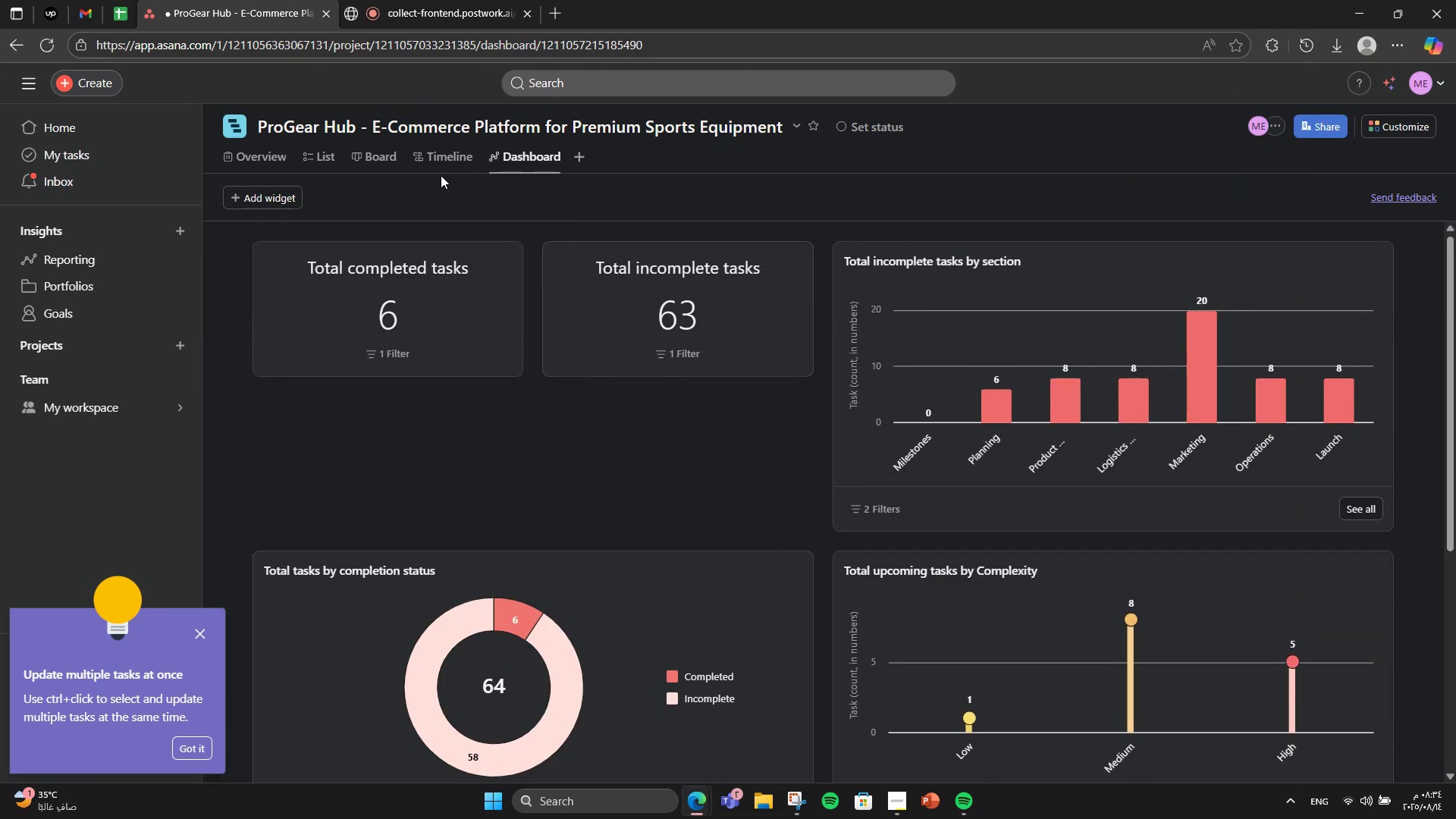 
left_click([384, 0])
 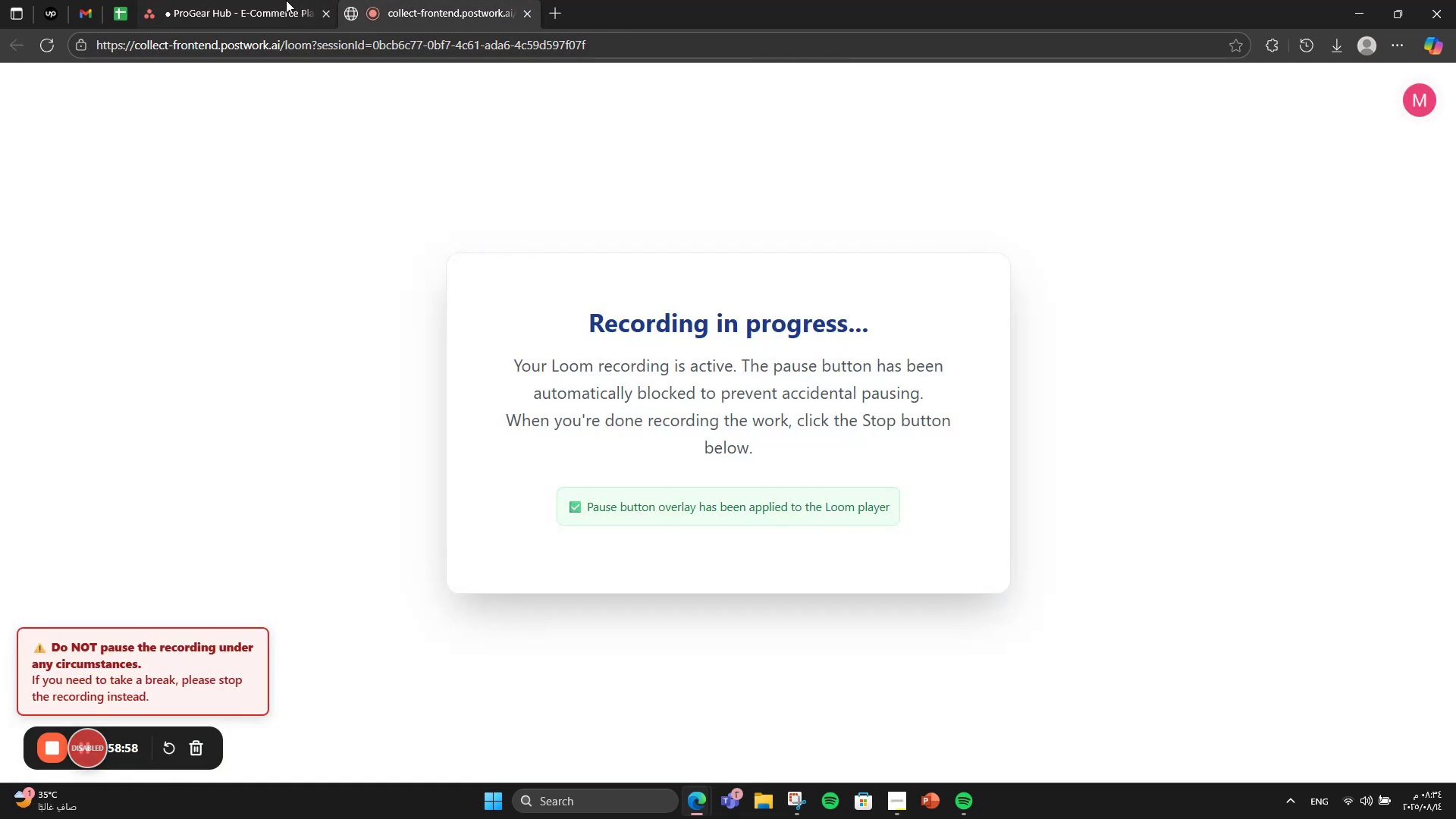 
left_click([286, 0])
 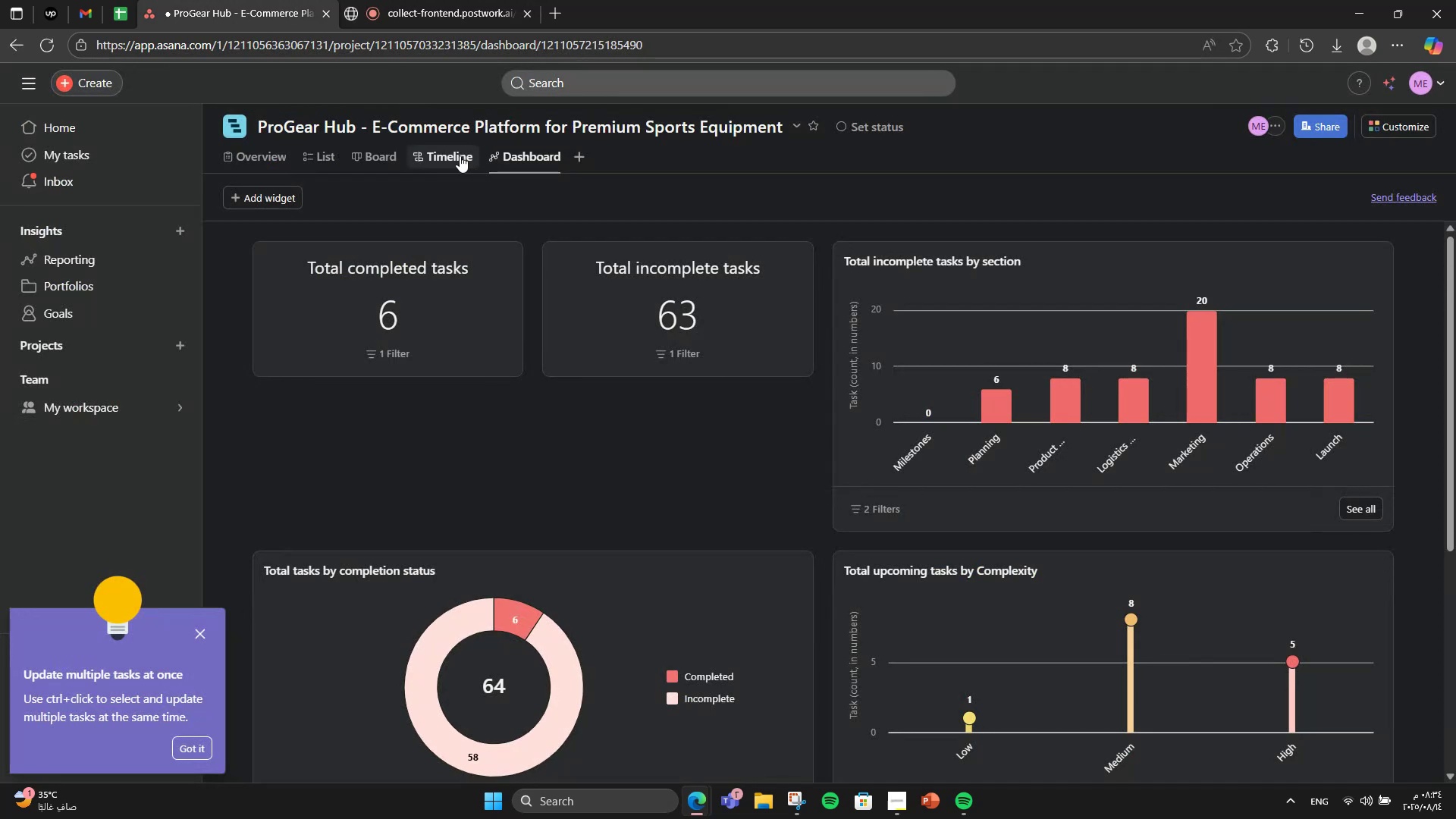 
left_click([457, 155])
 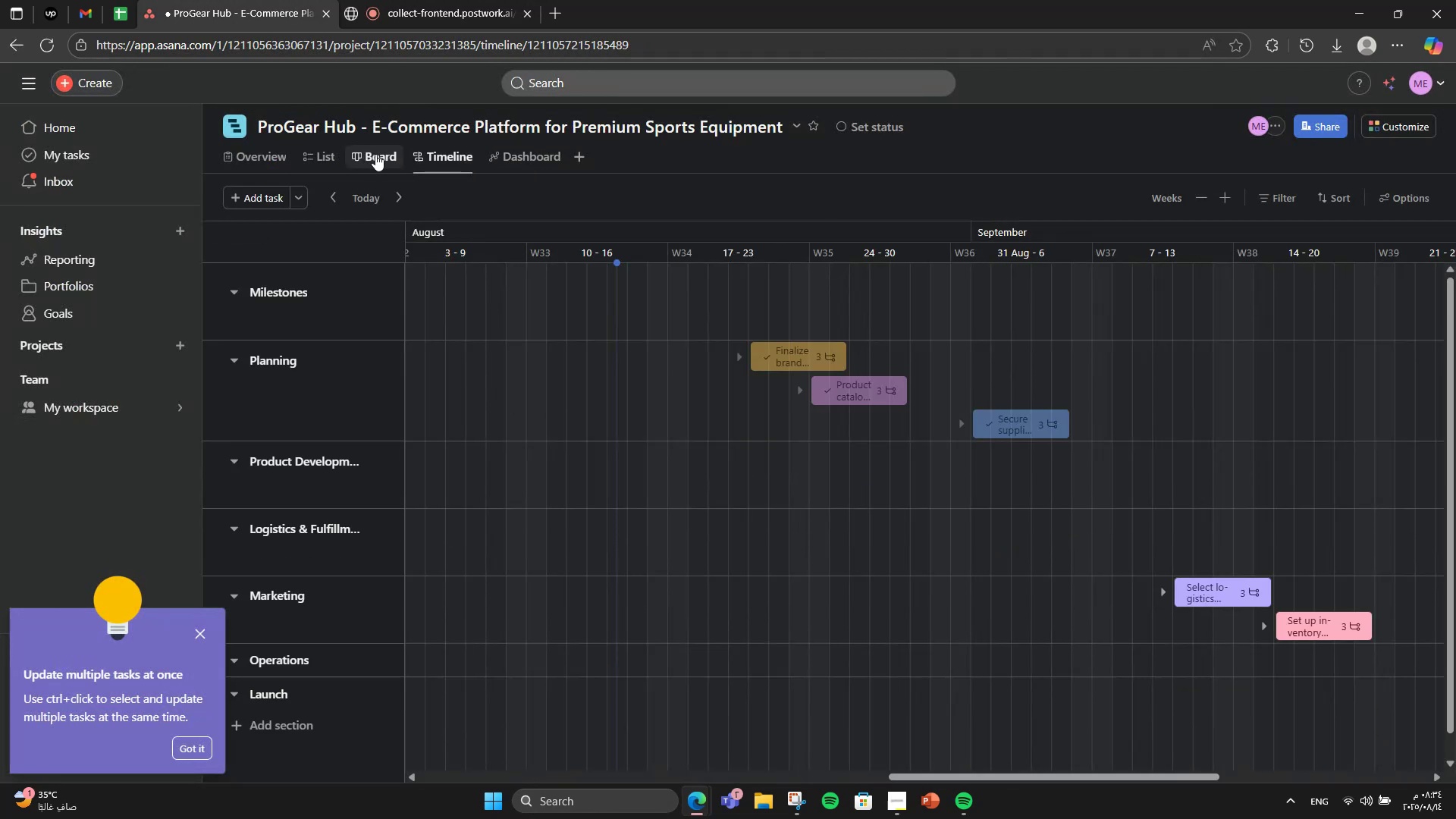 
left_click([375, 154])
 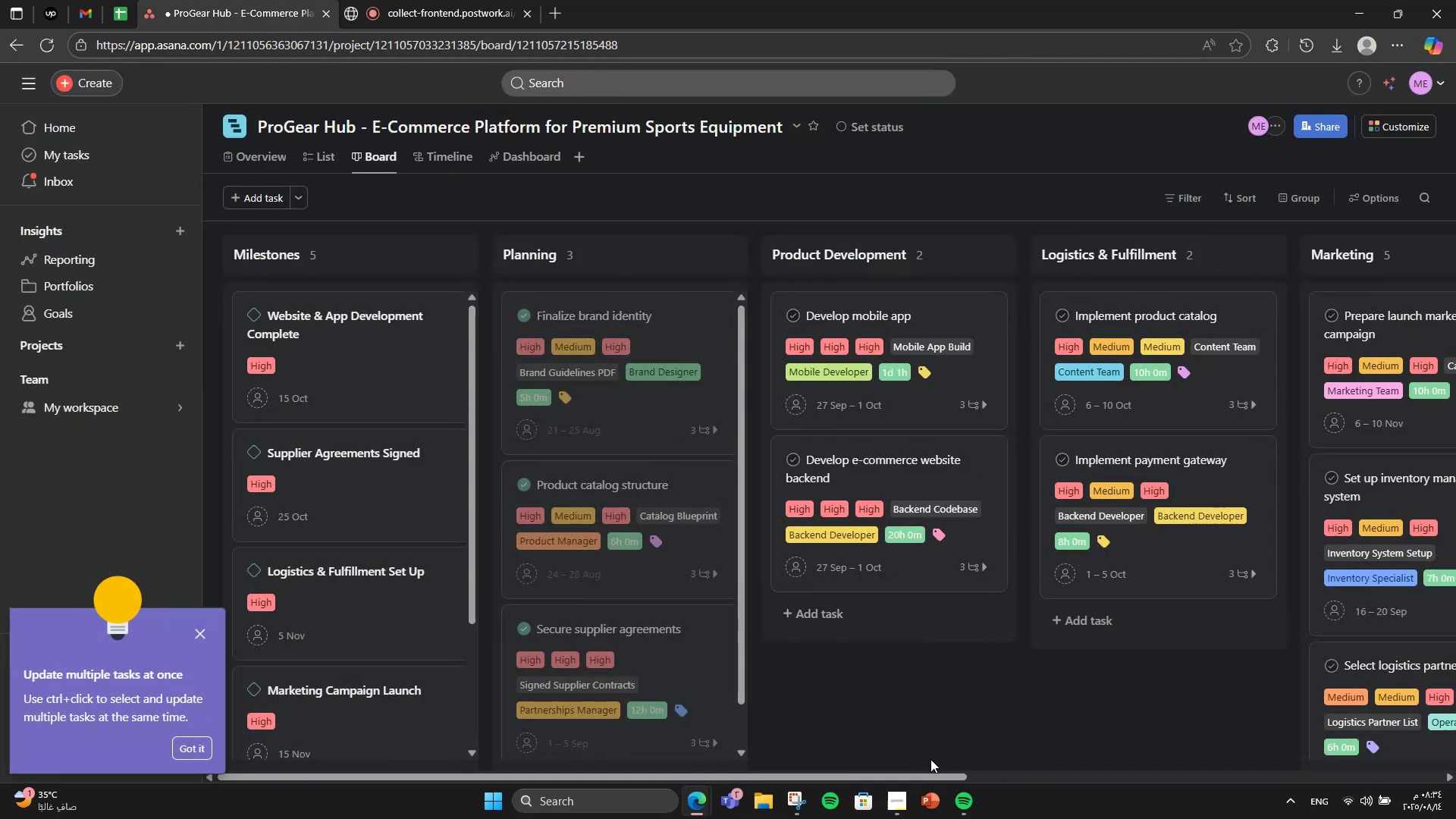 
left_click_drag(start_coordinate=[927, 772], to_coordinate=[1265, 729])
 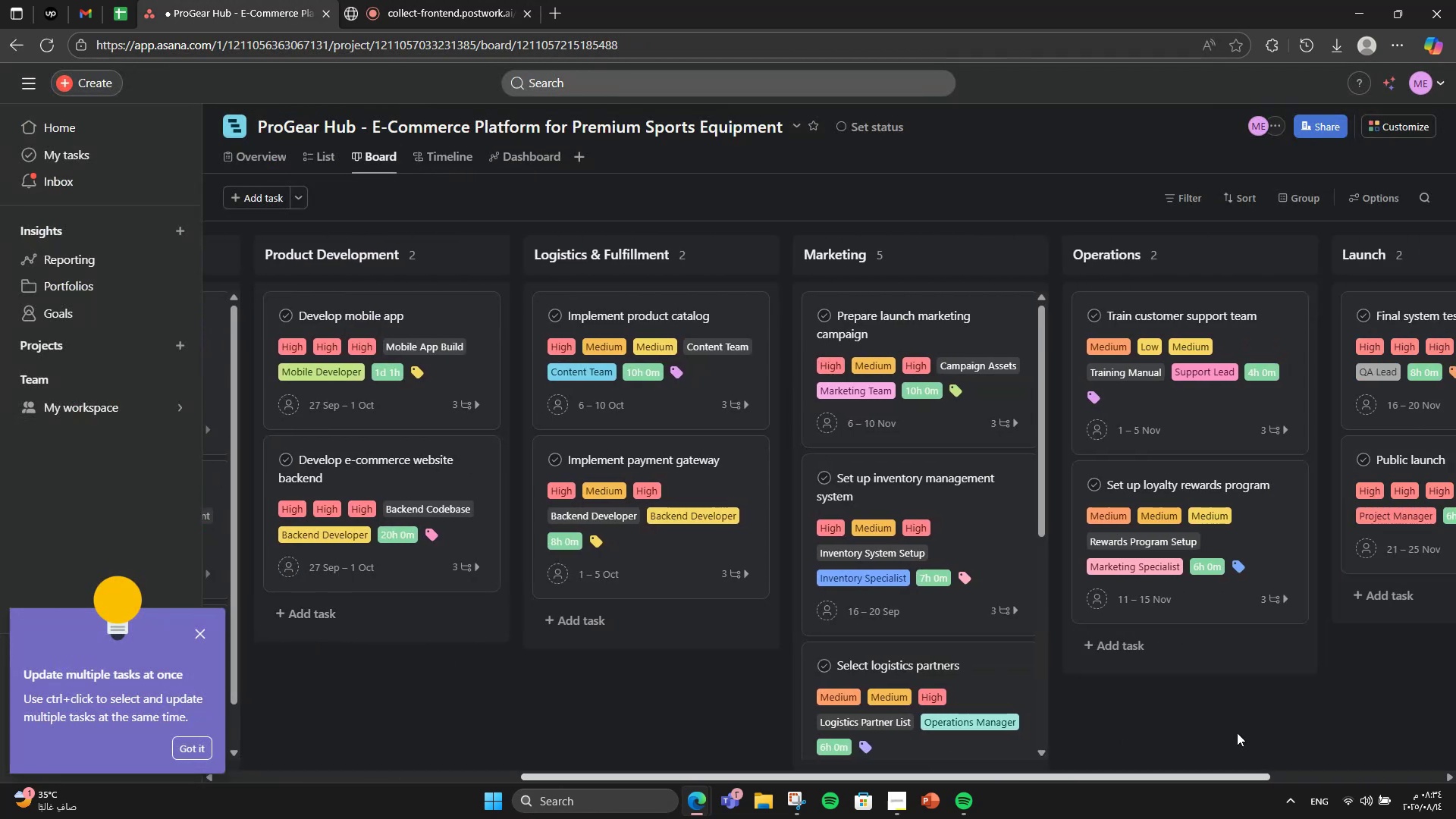 
left_click_drag(start_coordinate=[1265, 729], to_coordinate=[1339, 715])
 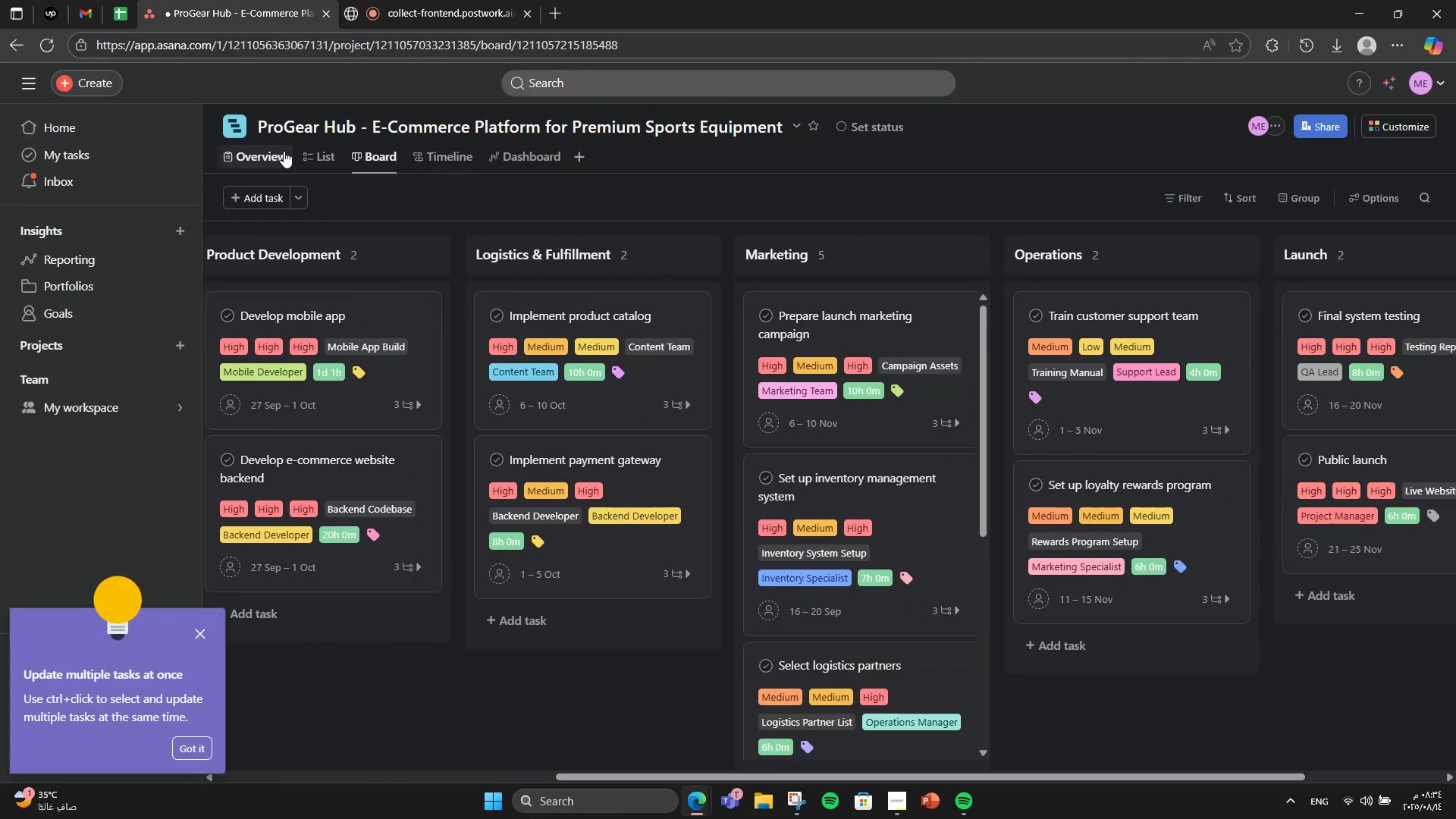 
left_click([309, 151])
 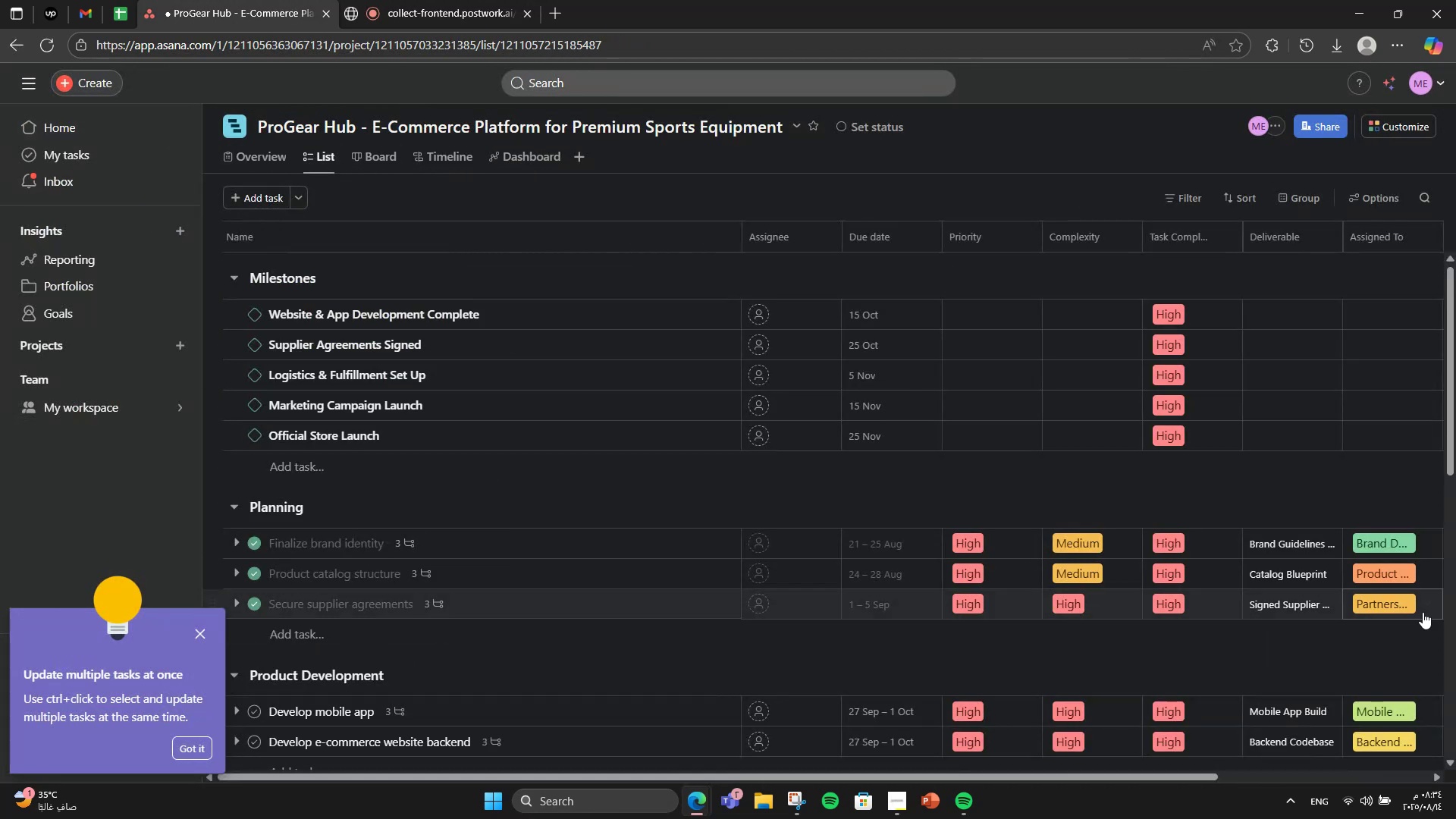 
scroll: coordinate [1172, 604], scroll_direction: down, amount: 12.0
 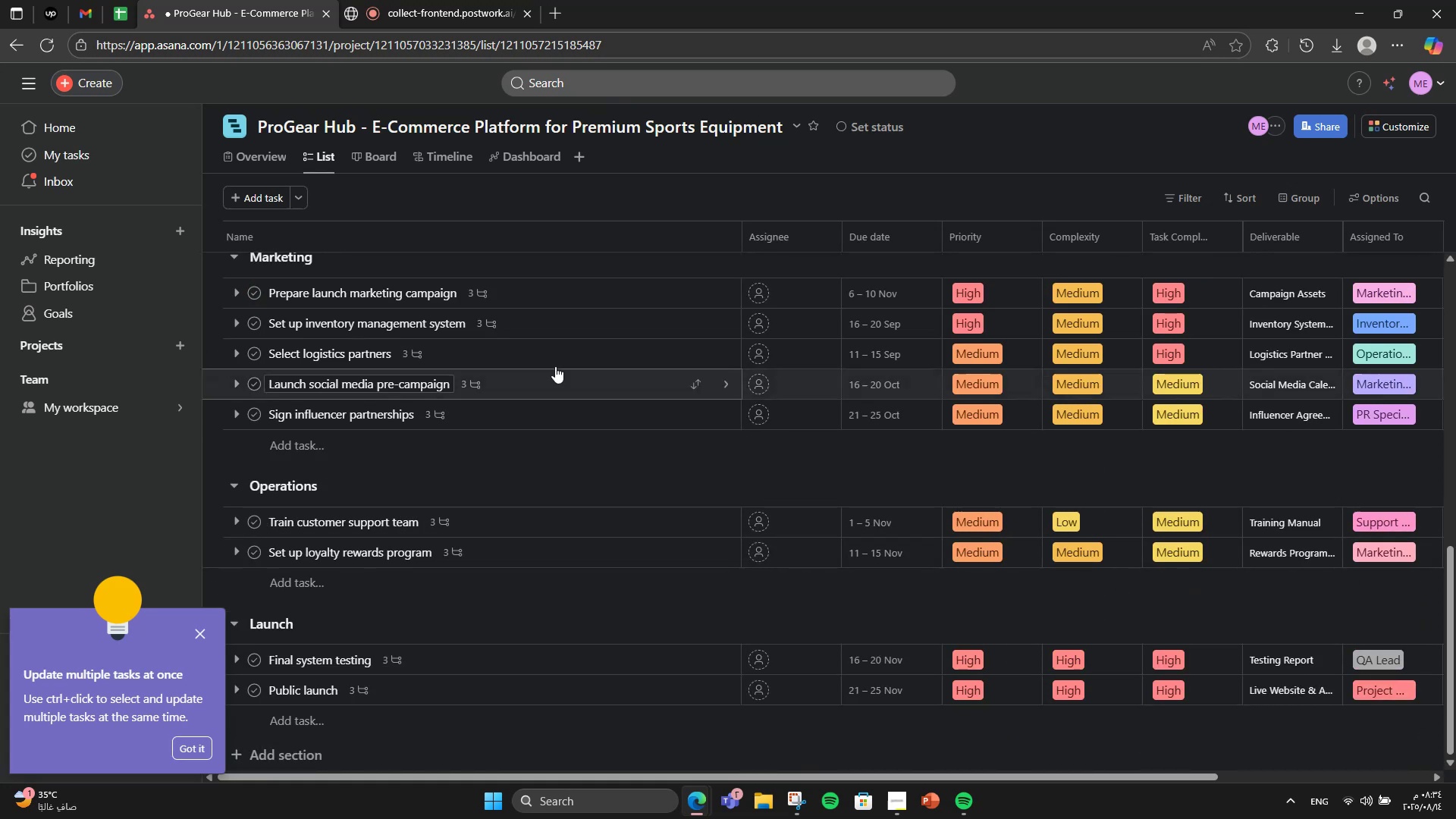 
scroll: coordinate [513, 378], scroll_direction: up, amount: 11.0
 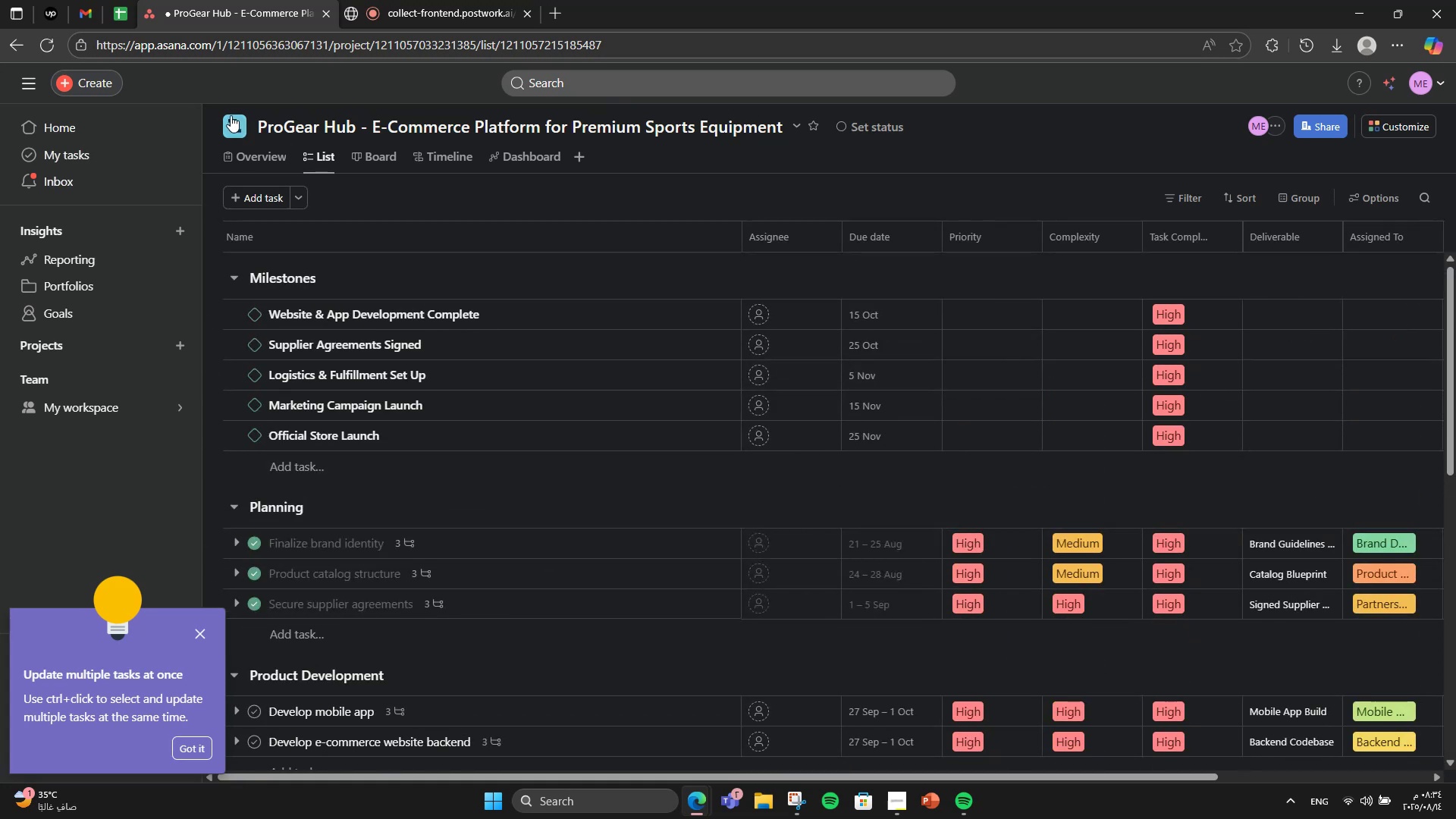 
left_click([254, 152])
 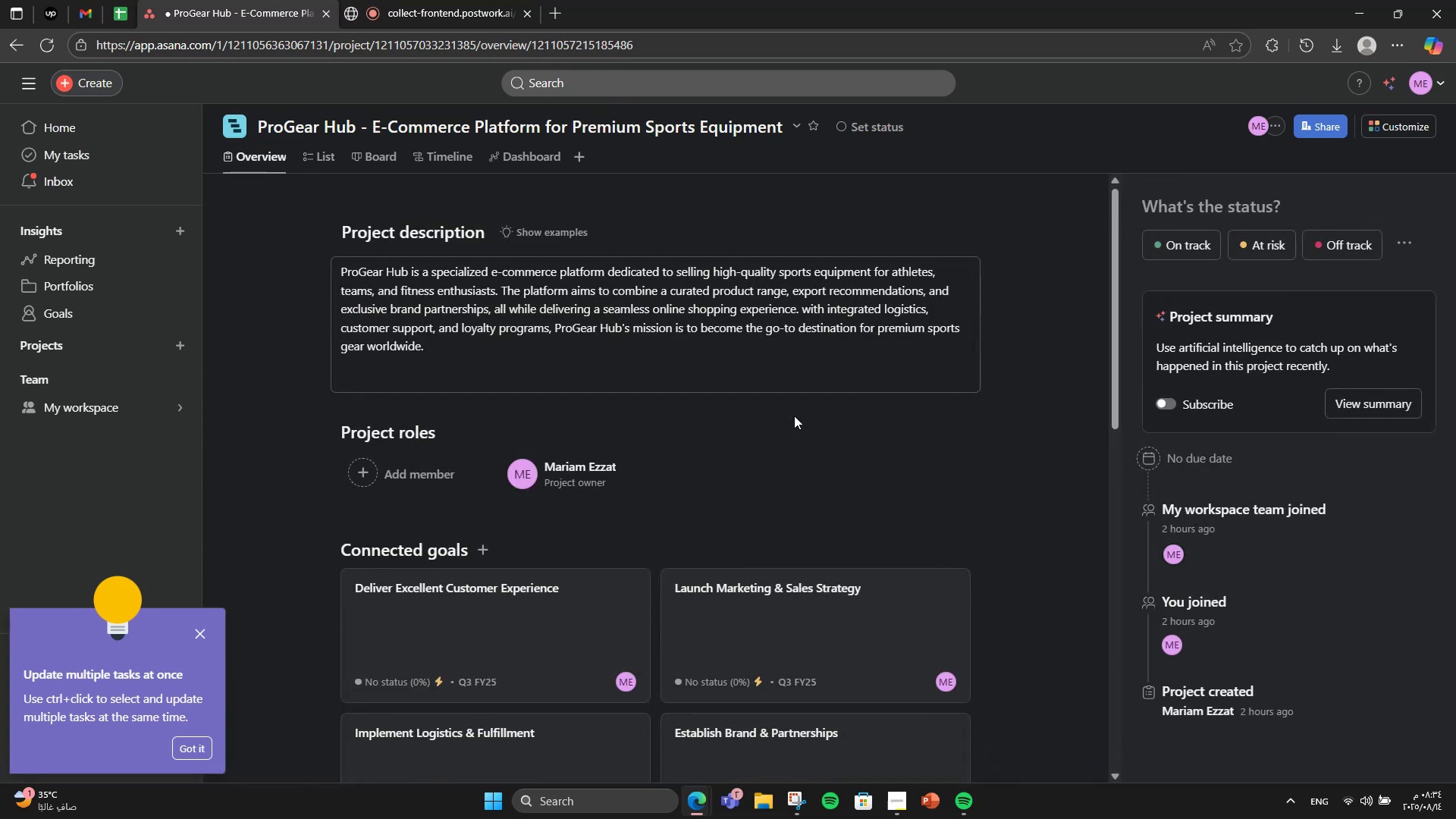 
scroll: coordinate [877, 412], scroll_direction: down, amount: 12.0
 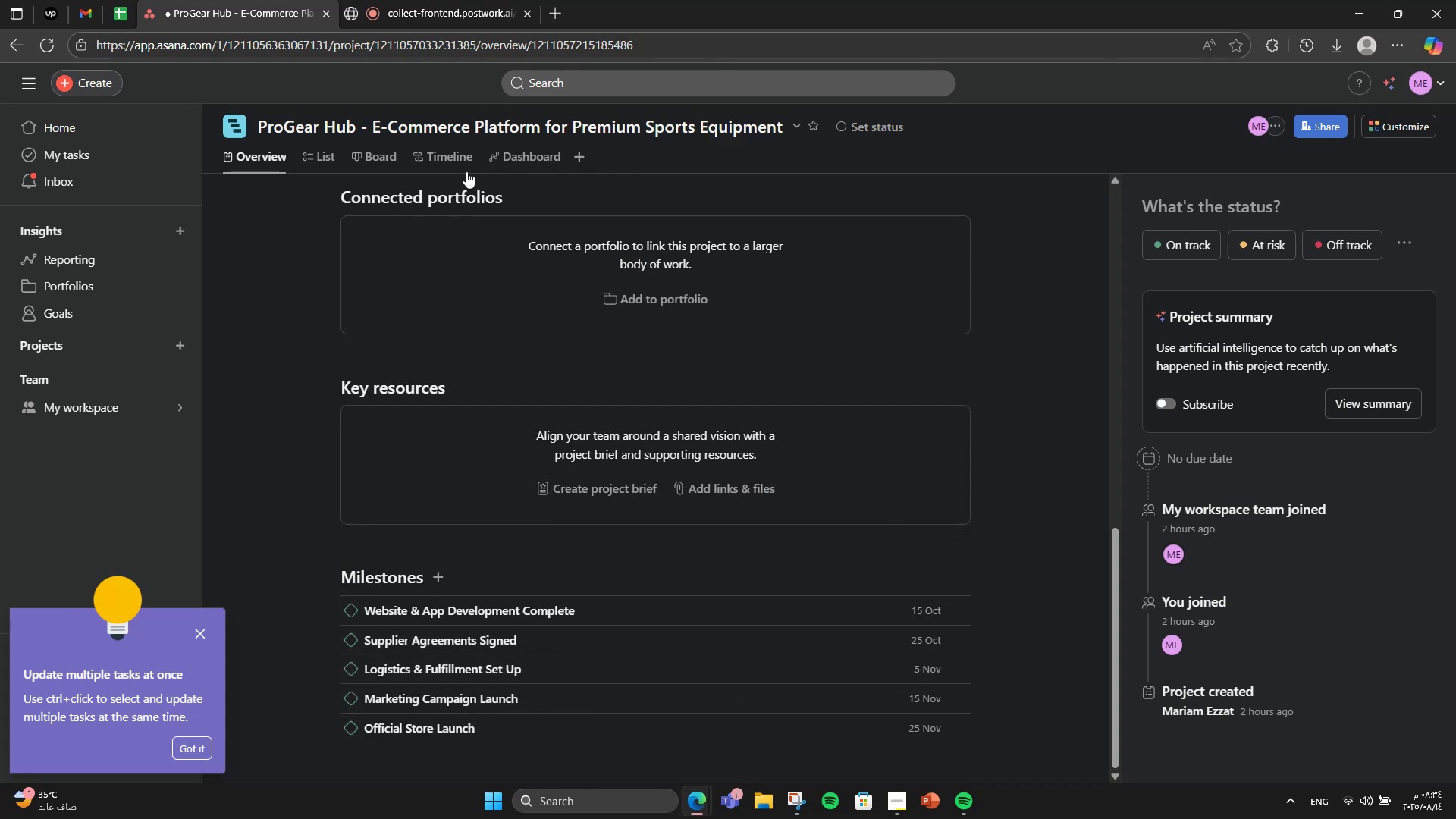 
left_click([444, 161])
 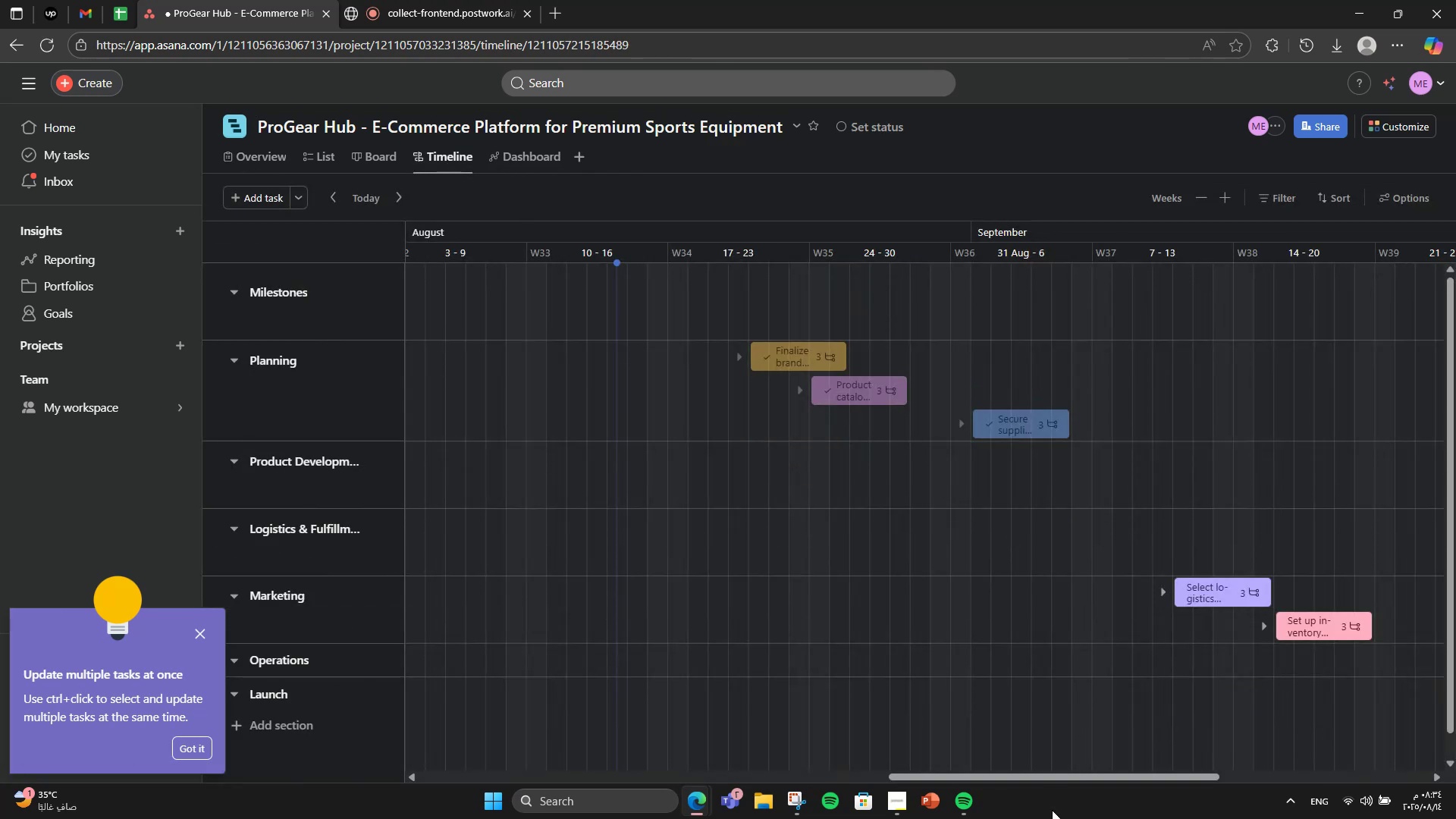 
left_click_drag(start_coordinate=[1053, 780], to_coordinate=[1272, 711])
 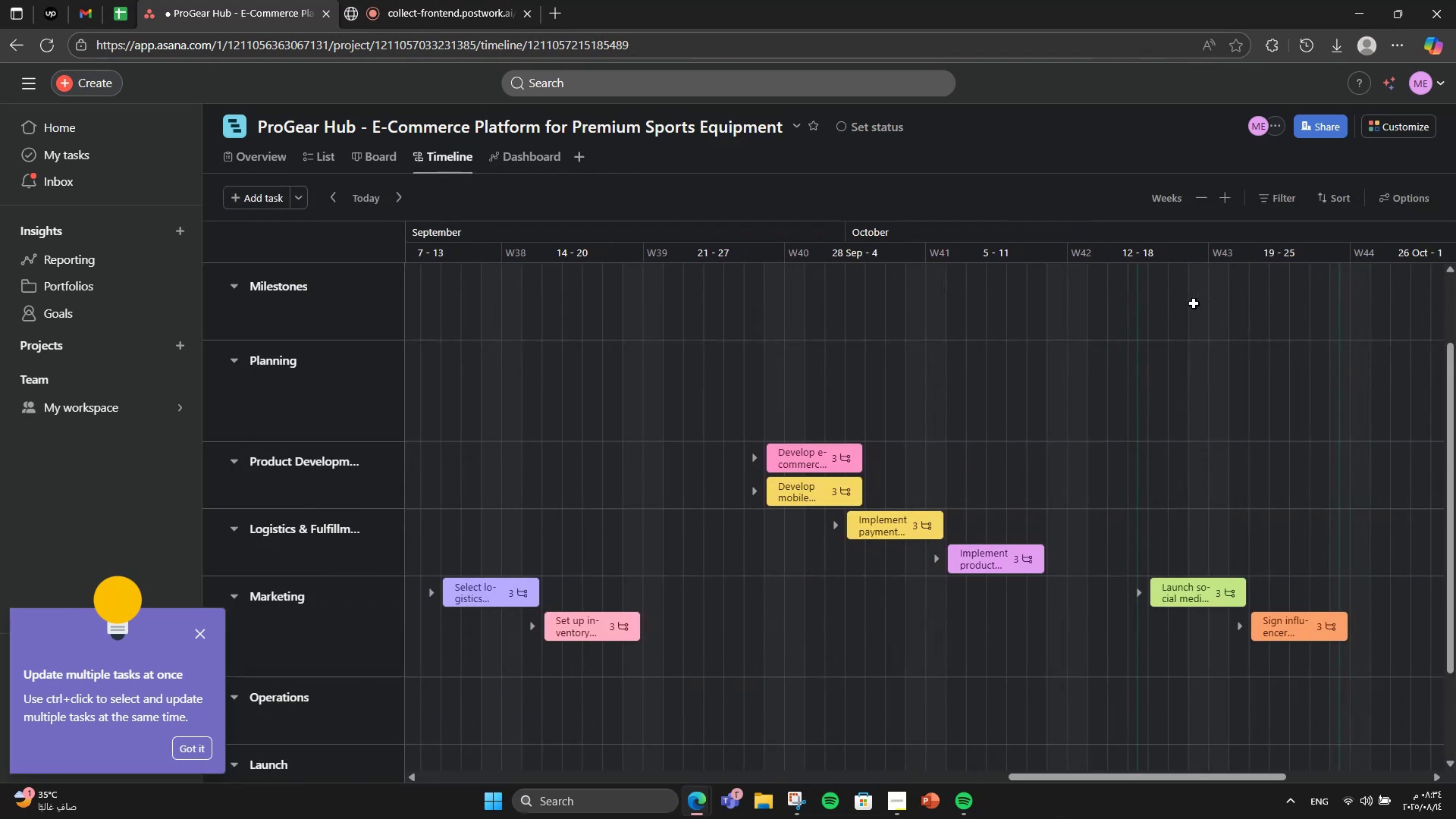 
left_click([1175, 304])
 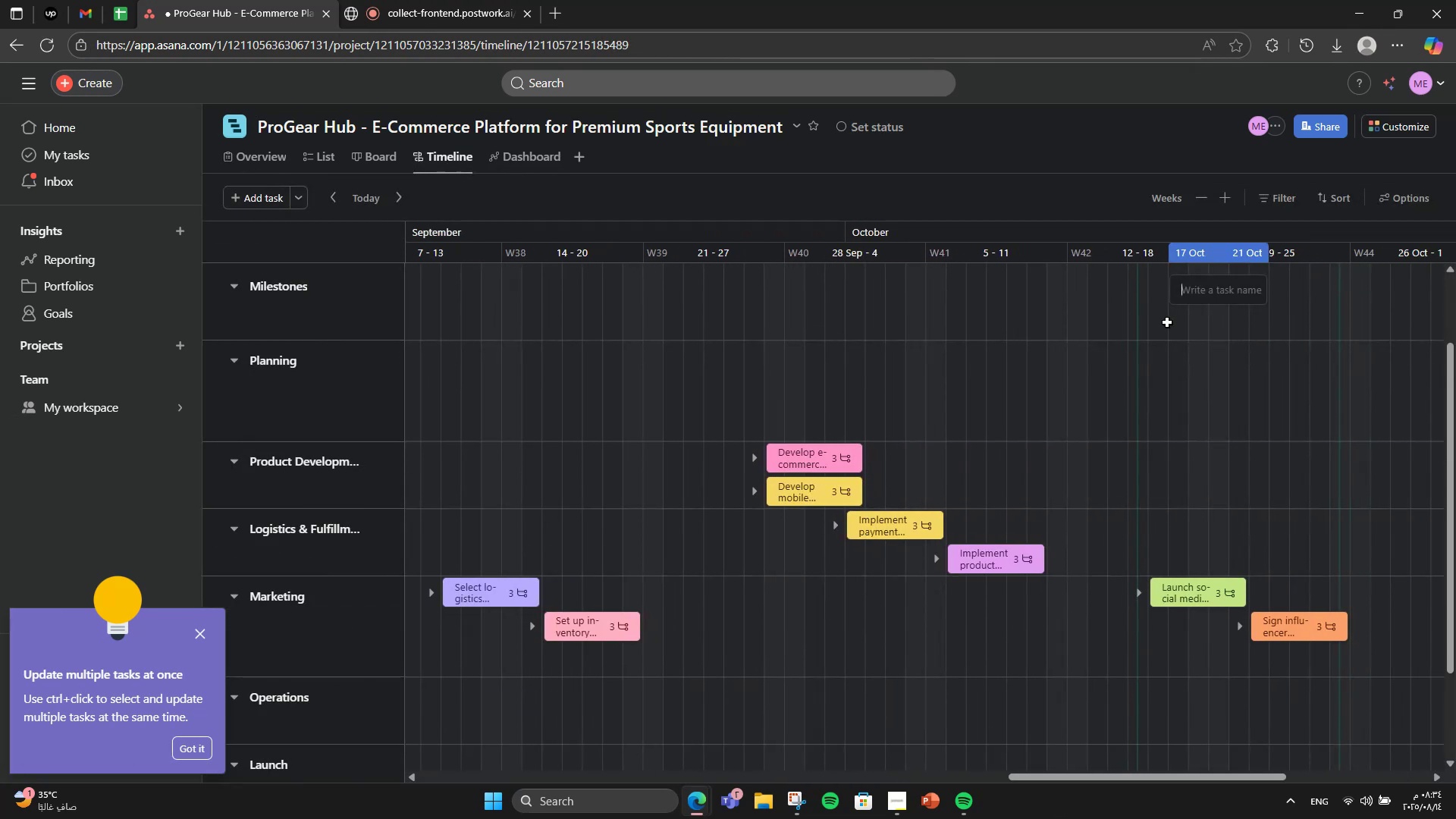 
scroll: coordinate [1104, 573], scroll_direction: up, amount: 6.0
 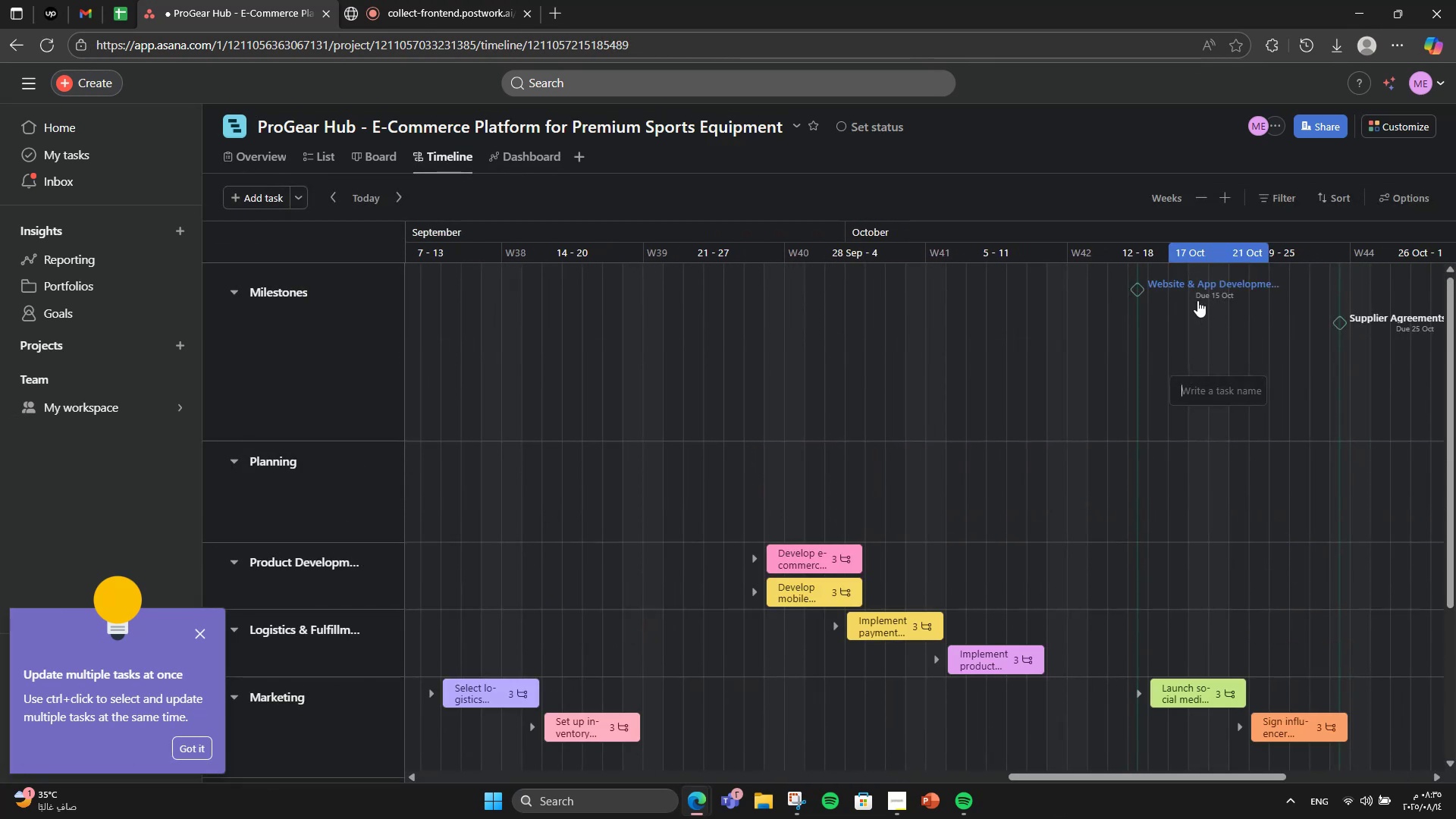 
left_click([1194, 298])
 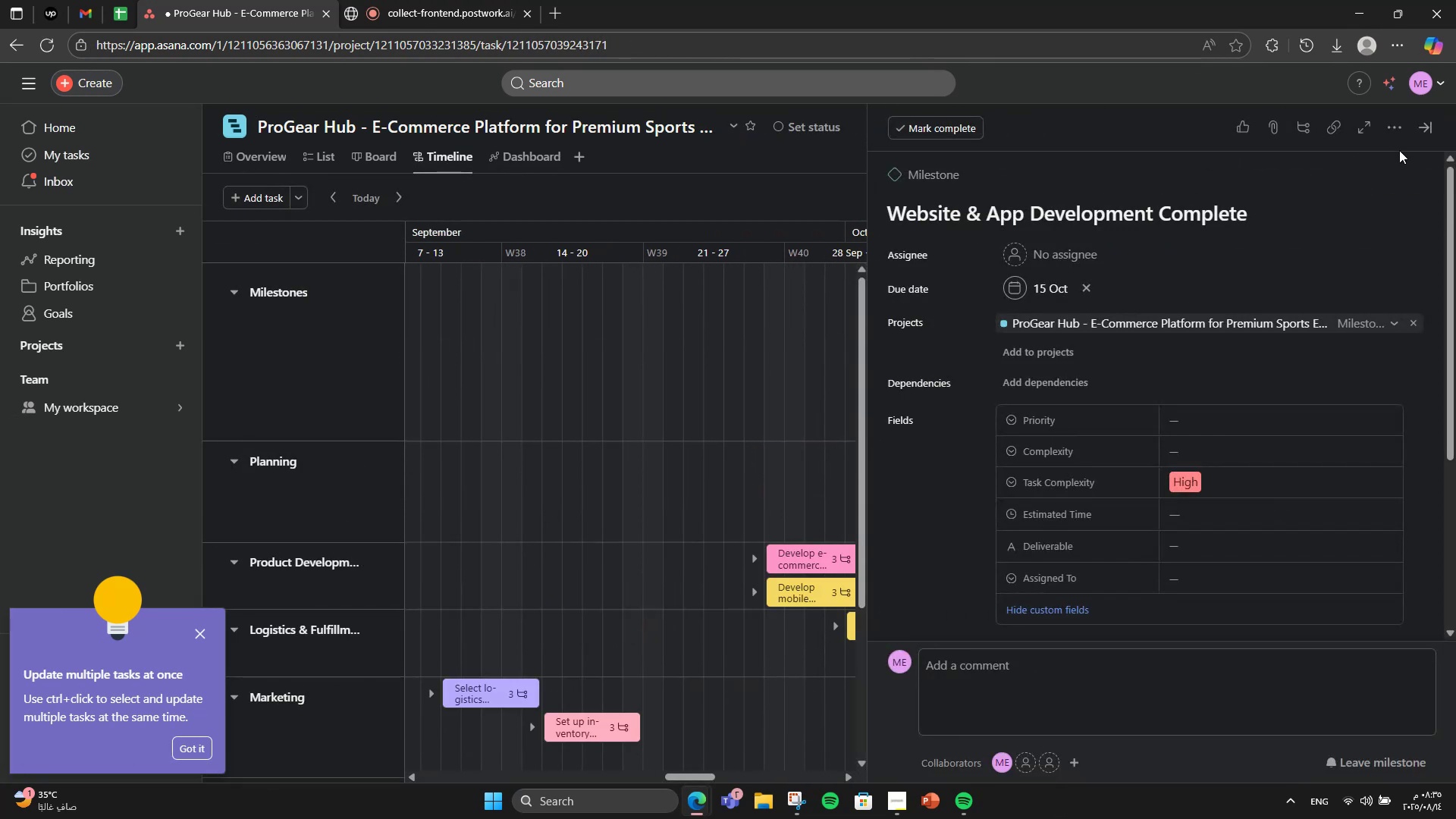 
left_click([1439, 130])
 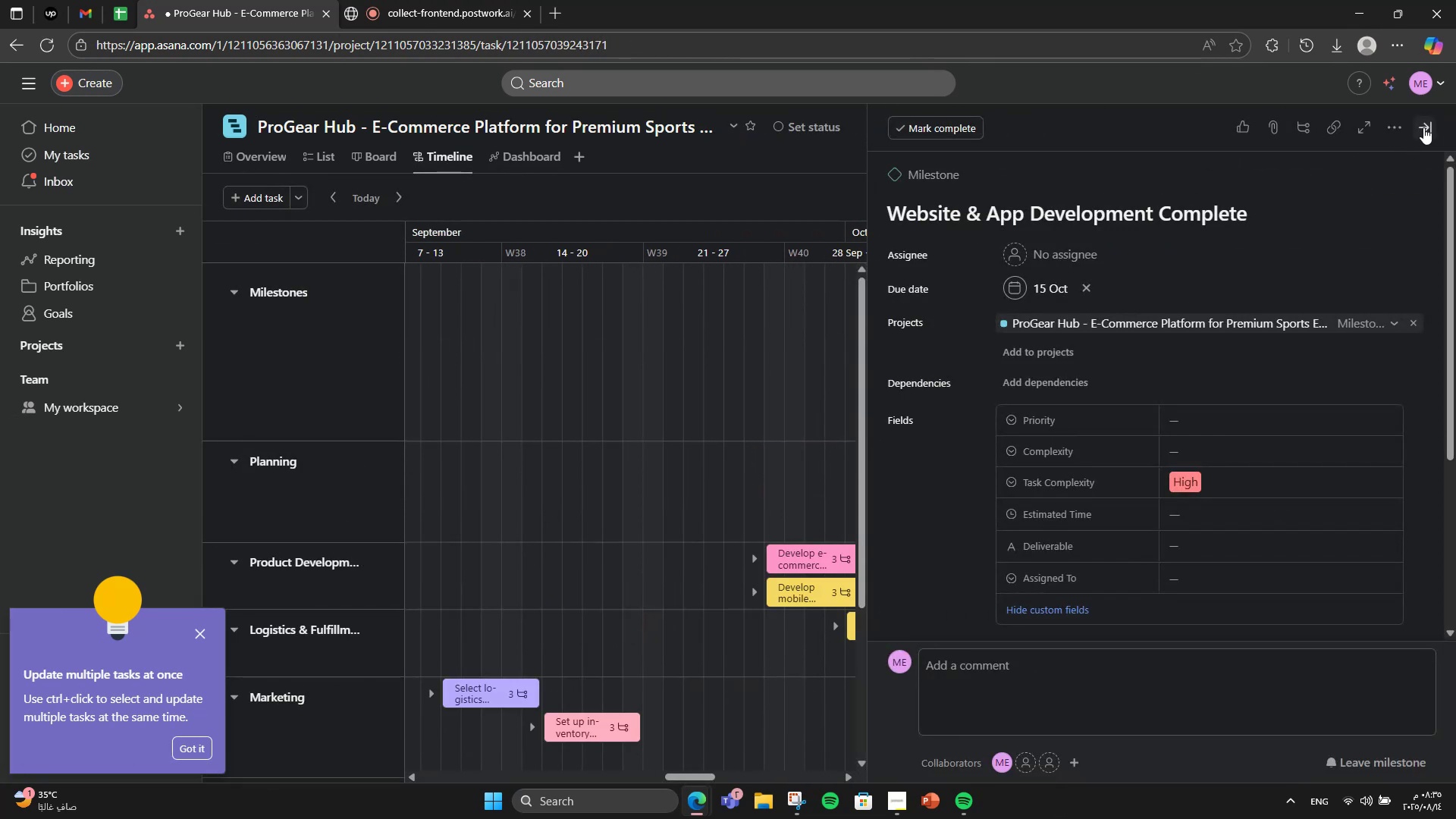 
left_click([1423, 127])
 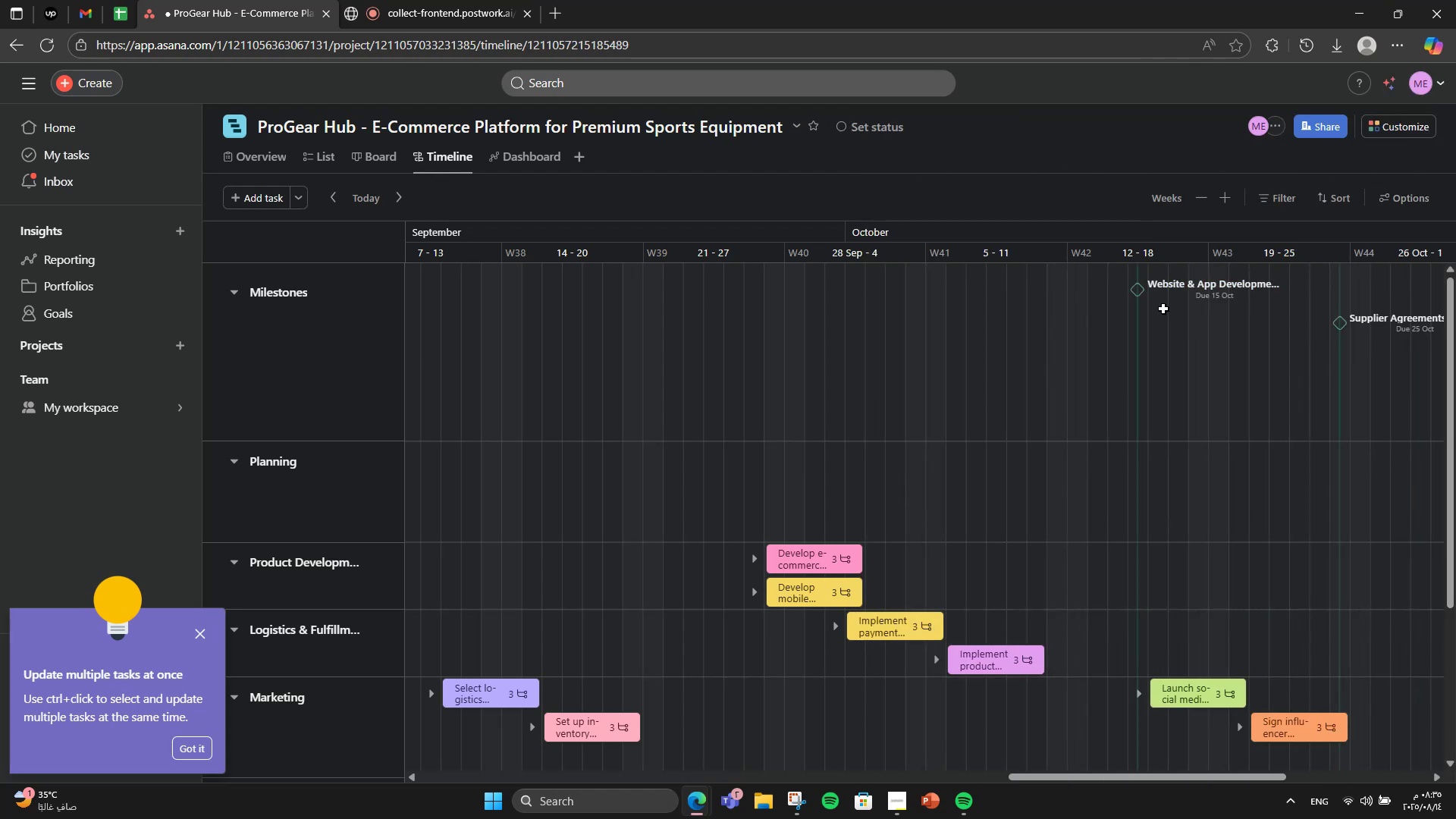 
wait(8.64)
 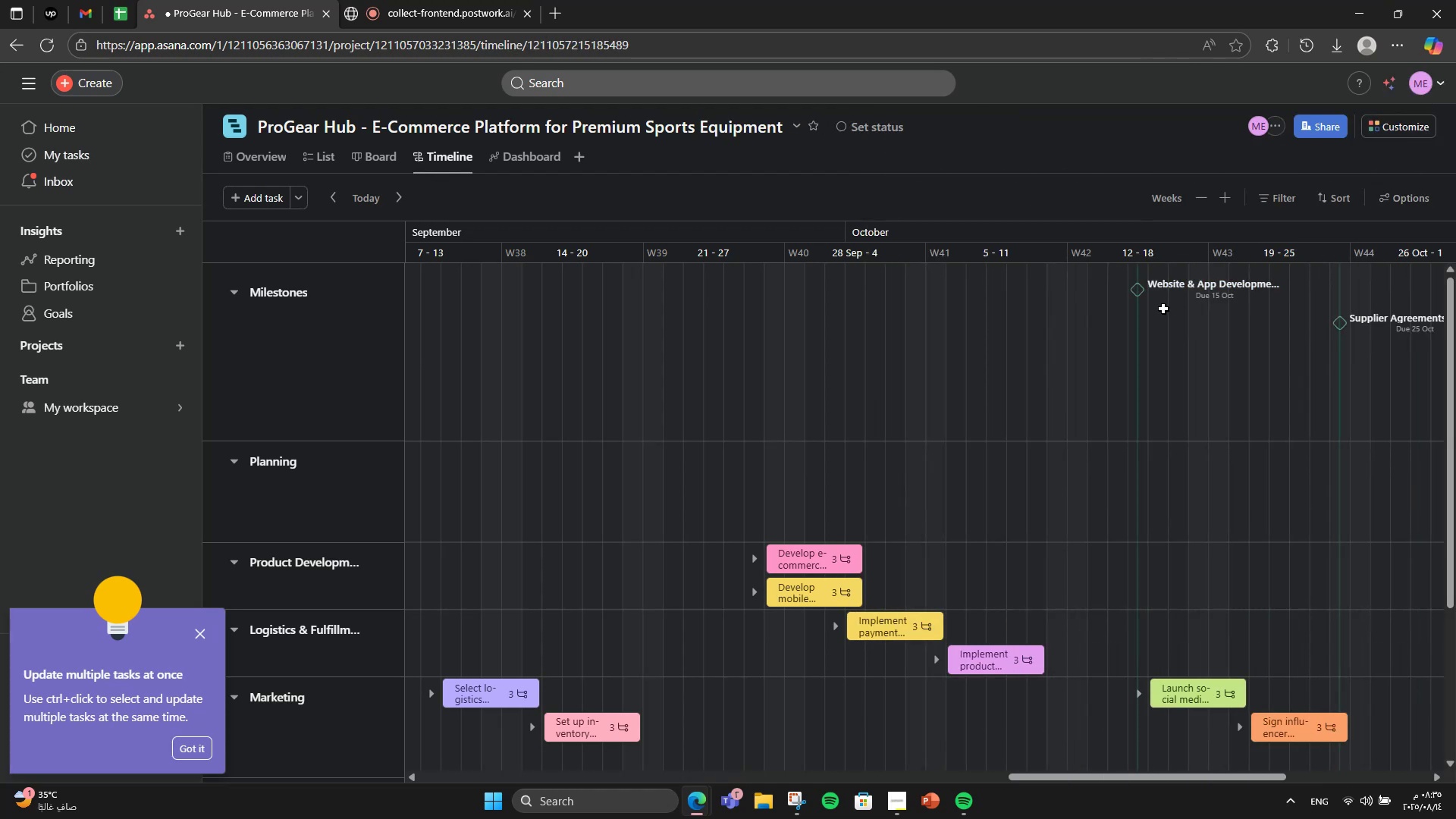 
left_click_drag(start_coordinate=[1141, 777], to_coordinate=[1156, 774])
 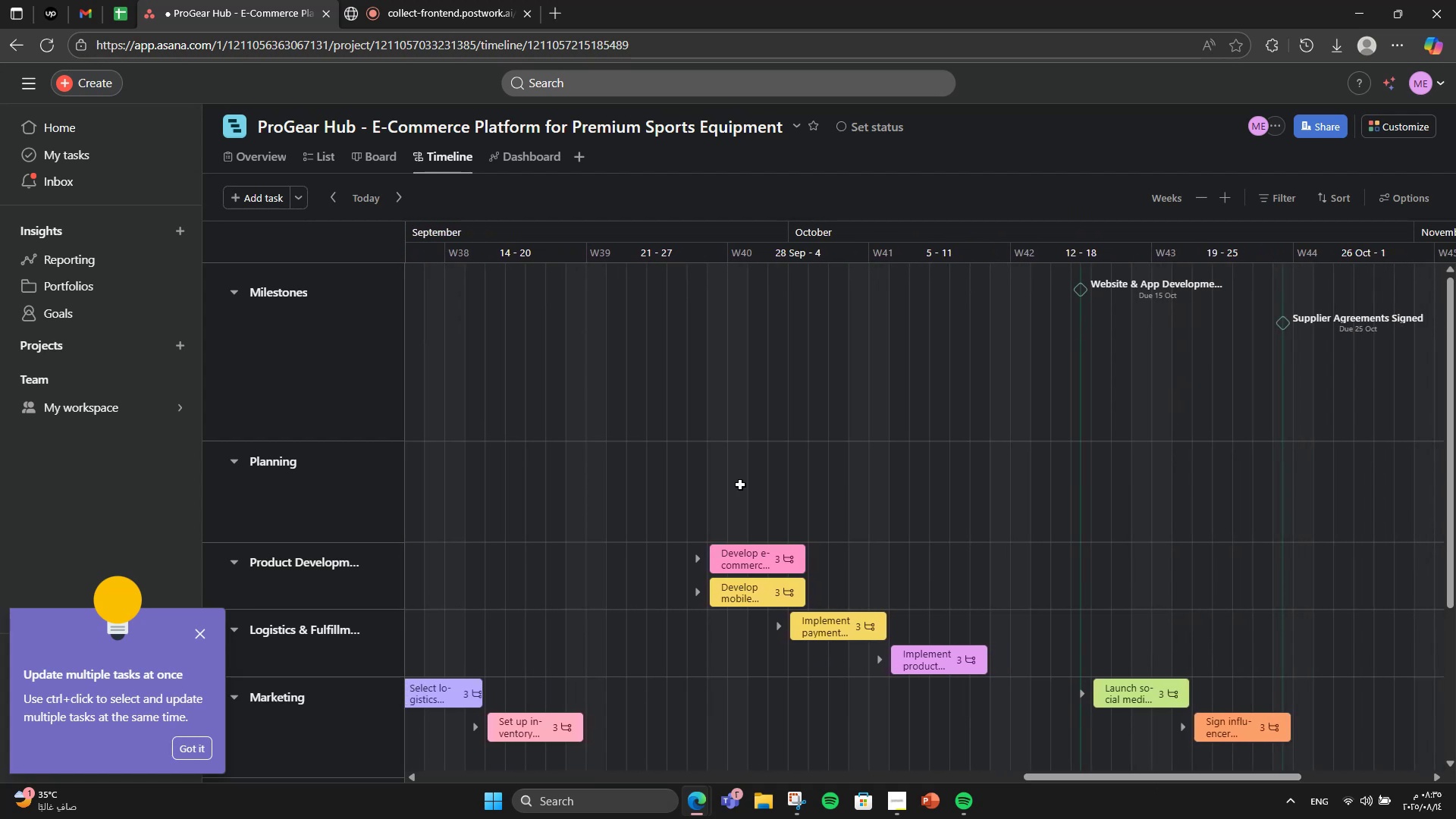 
scroll: coordinate [735, 480], scroll_direction: down, amount: 1.0
 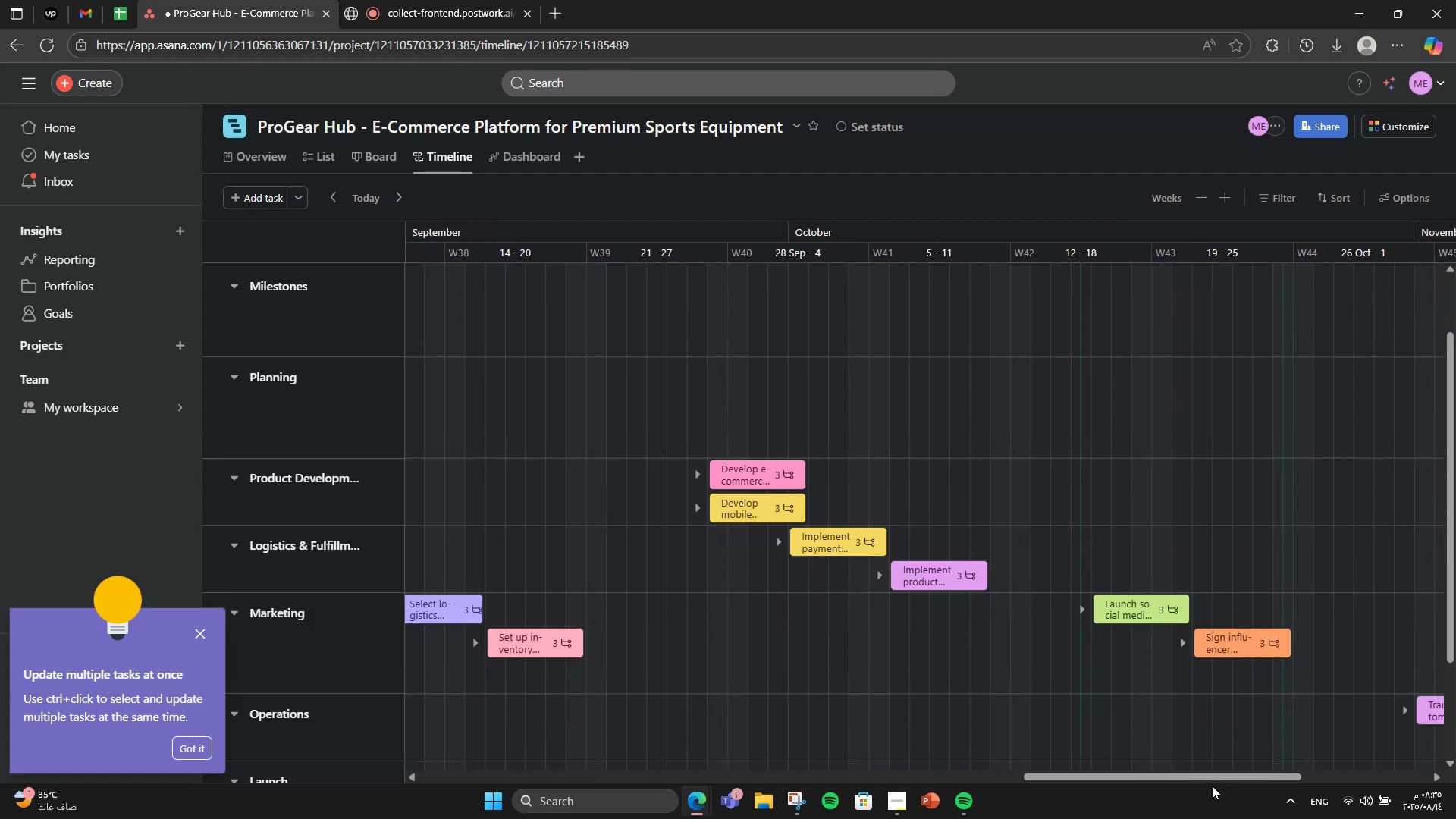 
left_click_drag(start_coordinate=[1226, 774], to_coordinate=[1275, 762])
 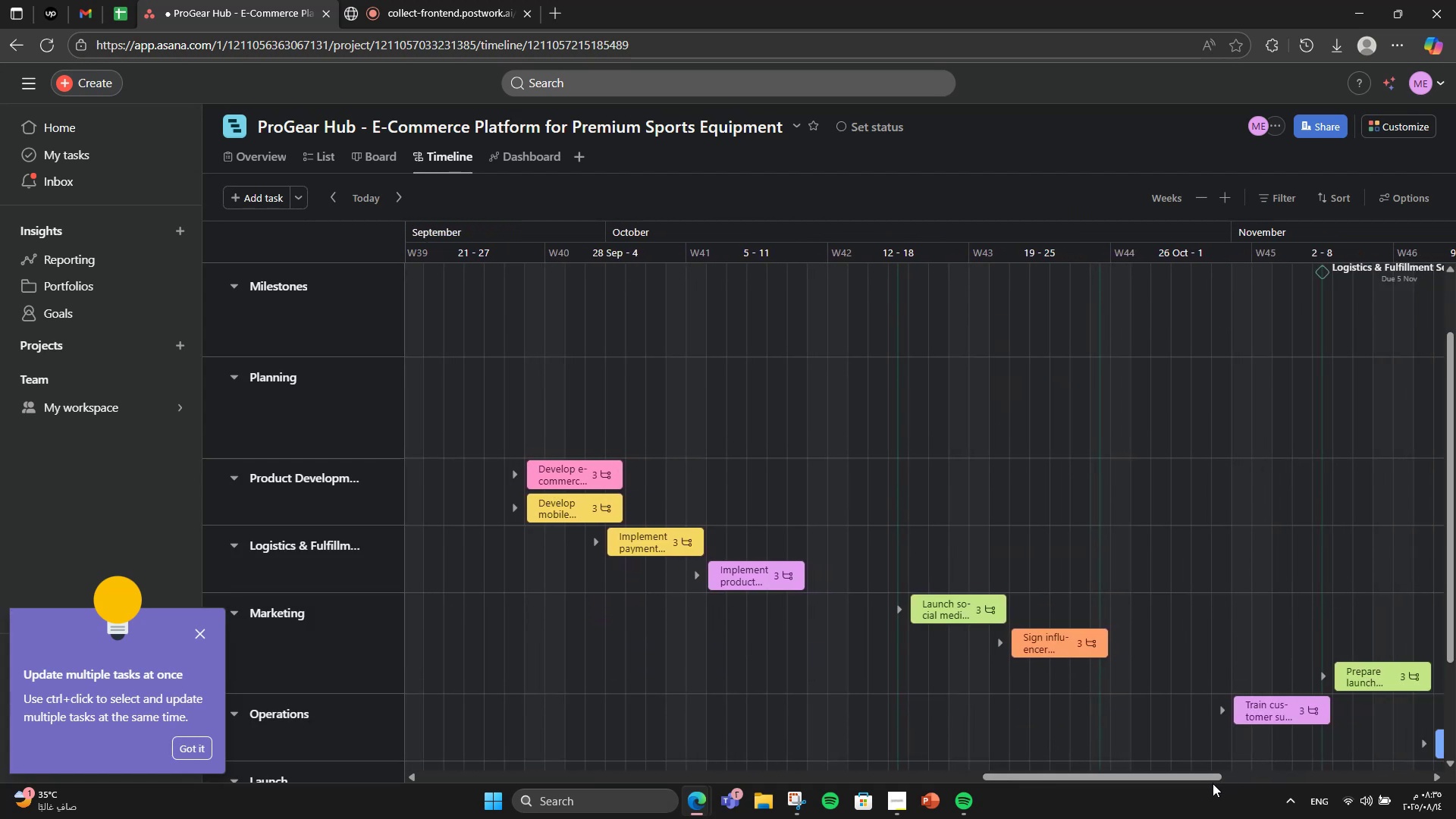 
left_click_drag(start_coordinate=[1208, 777], to_coordinate=[1274, 777])
 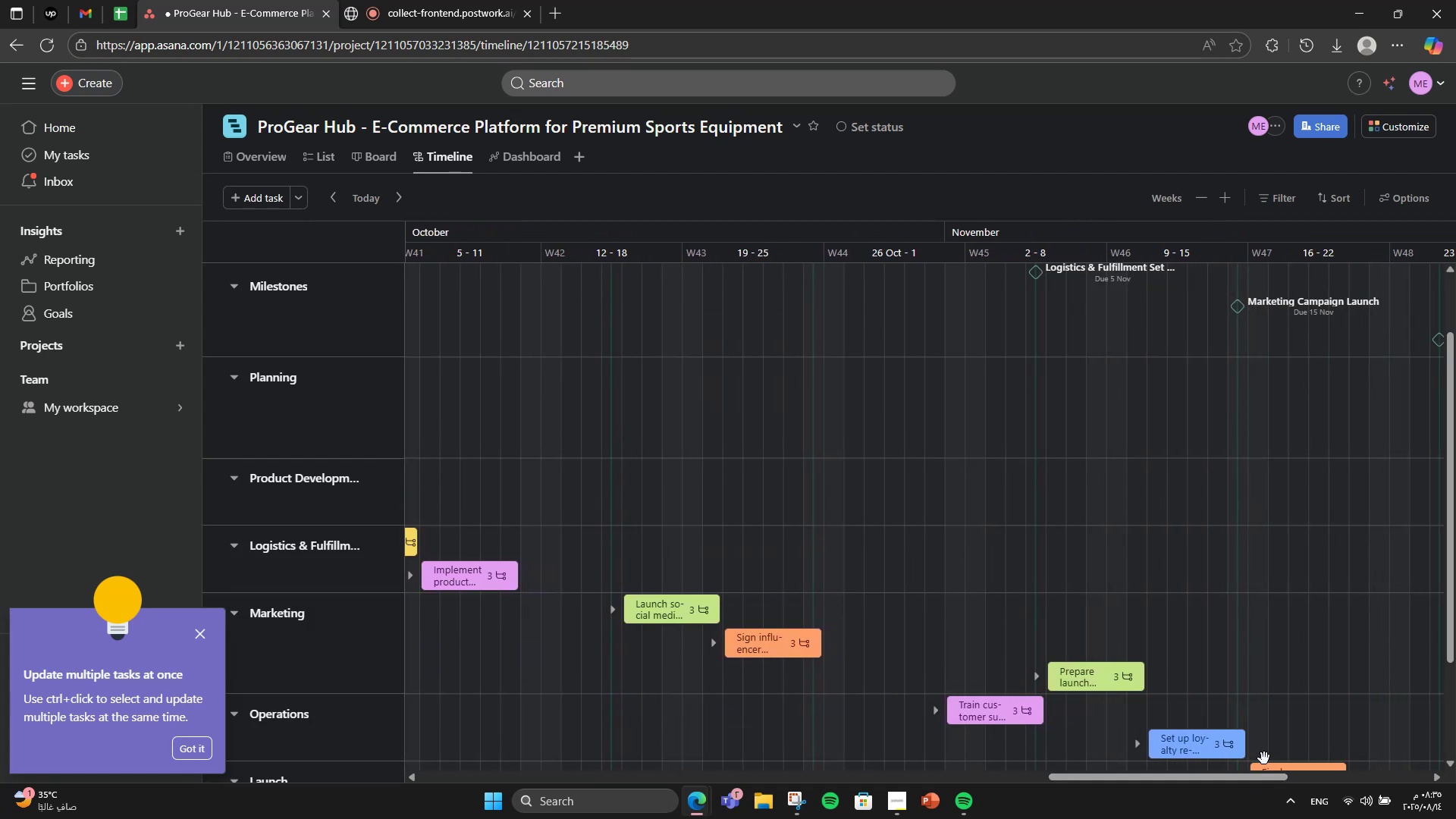 
scroll: coordinate [1188, 623], scroll_direction: down, amount: 2.0
 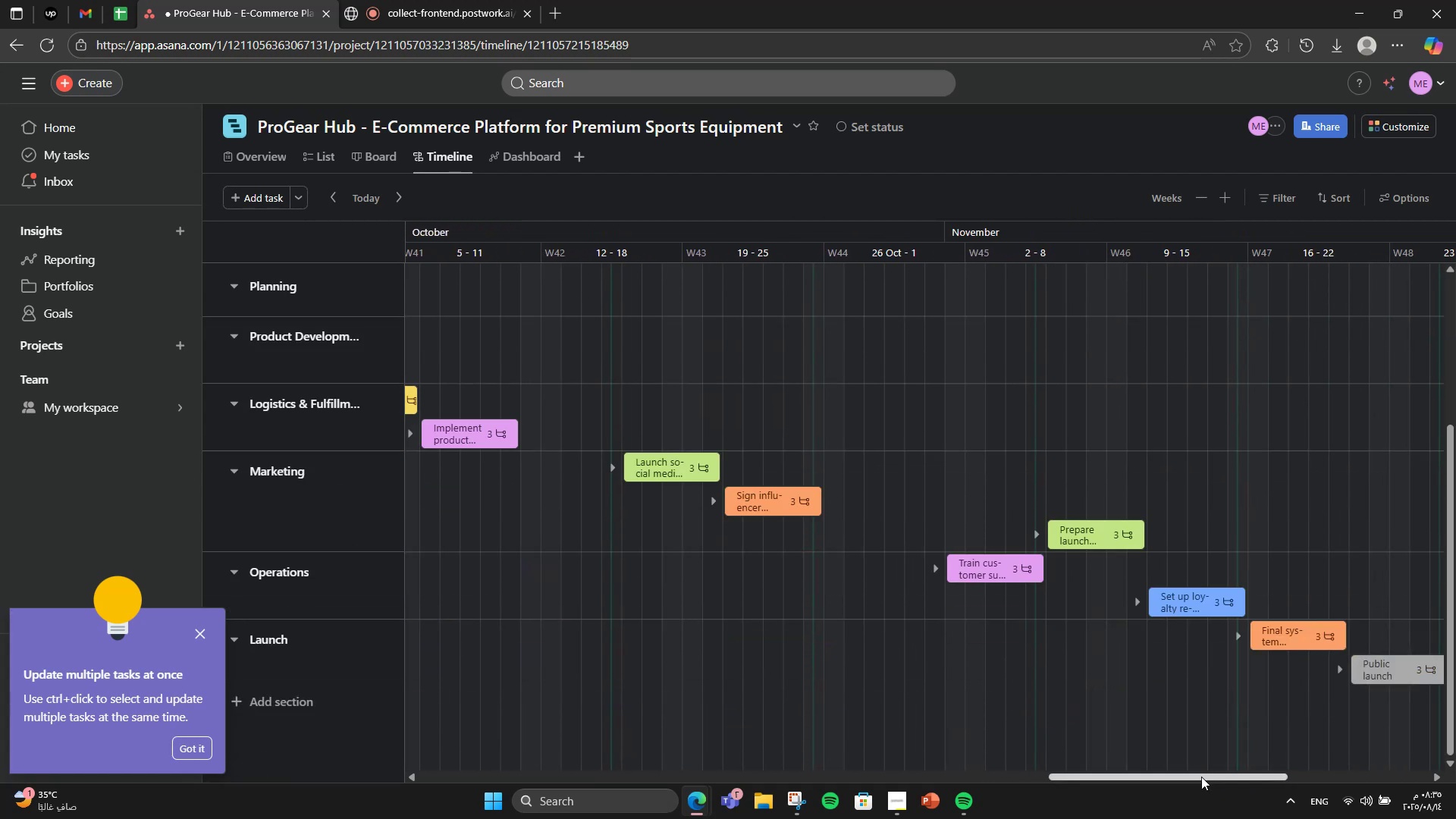 
left_click_drag(start_coordinate=[1207, 777], to_coordinate=[1014, 727])
 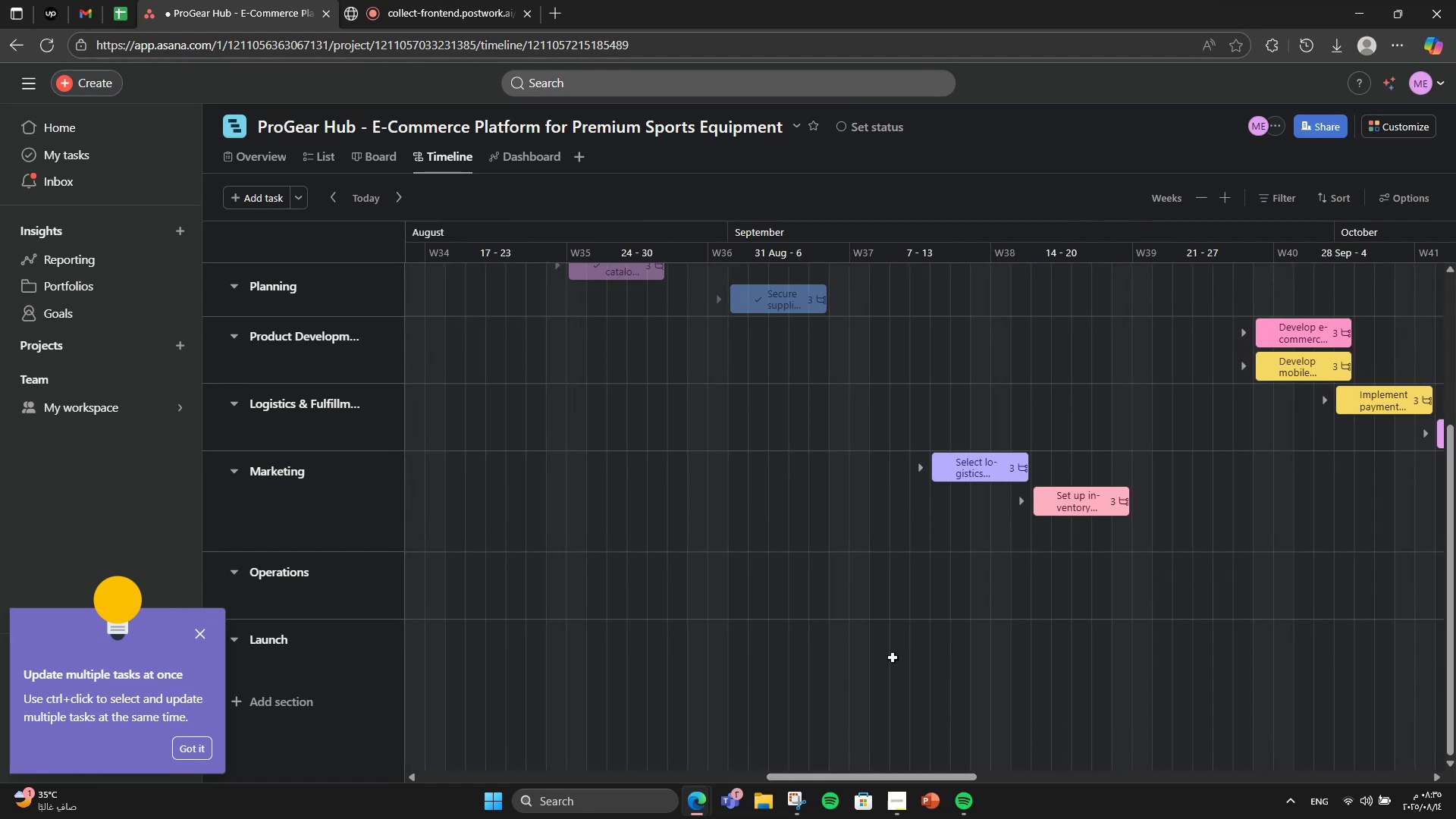 
scroll: coordinate [682, 581], scroll_direction: up, amount: 5.0
 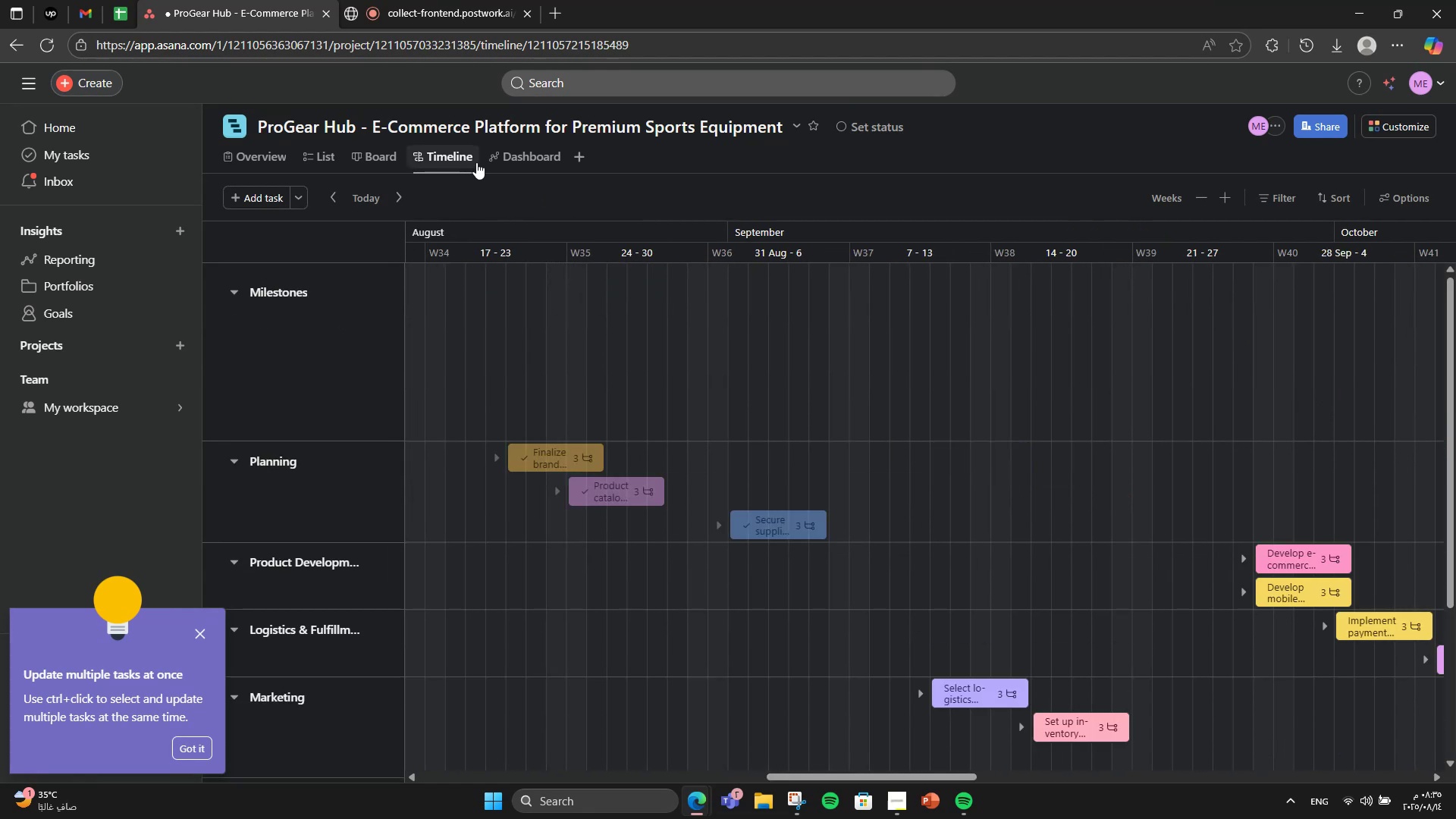 
left_click([495, 158])
 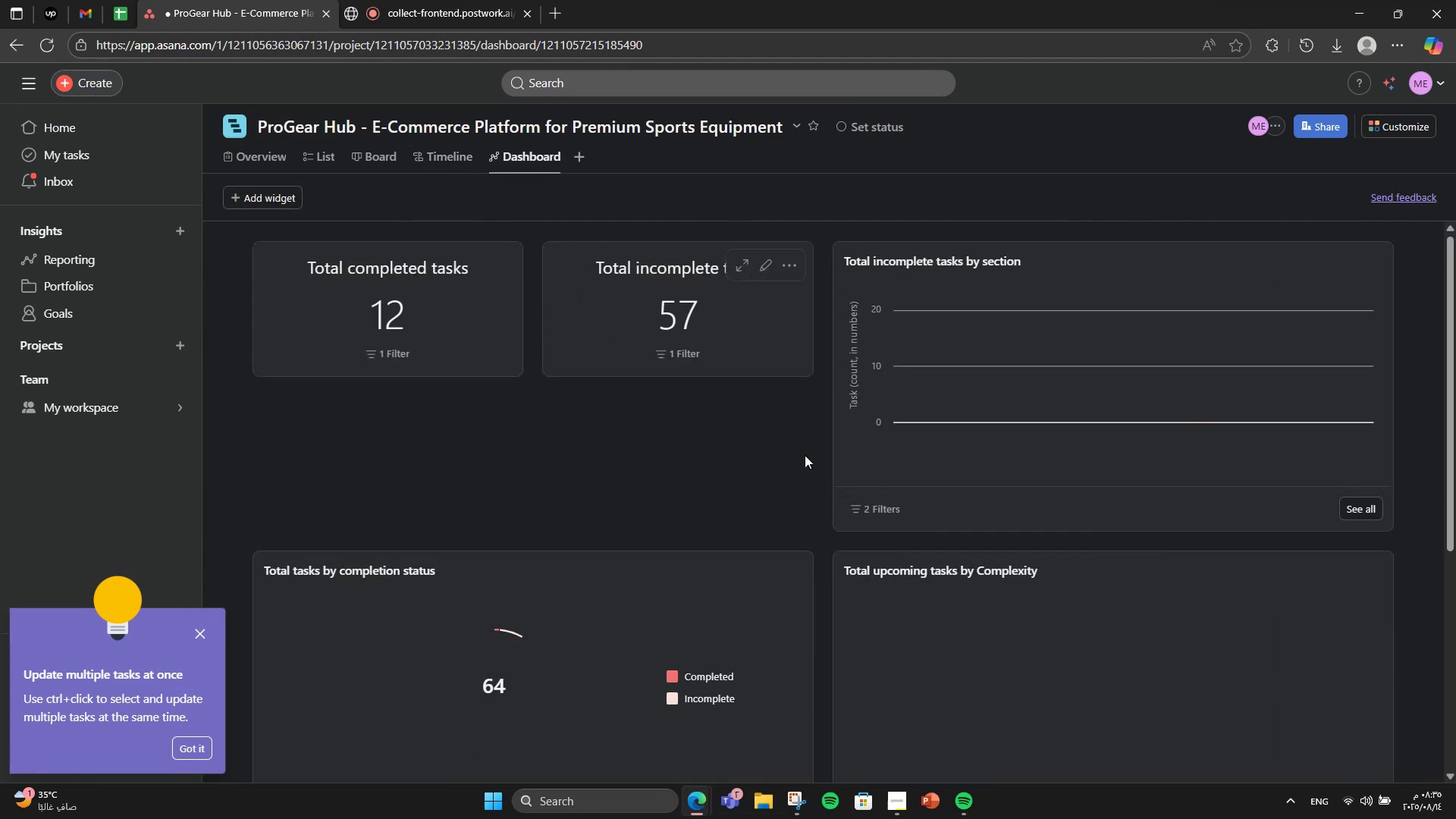 